 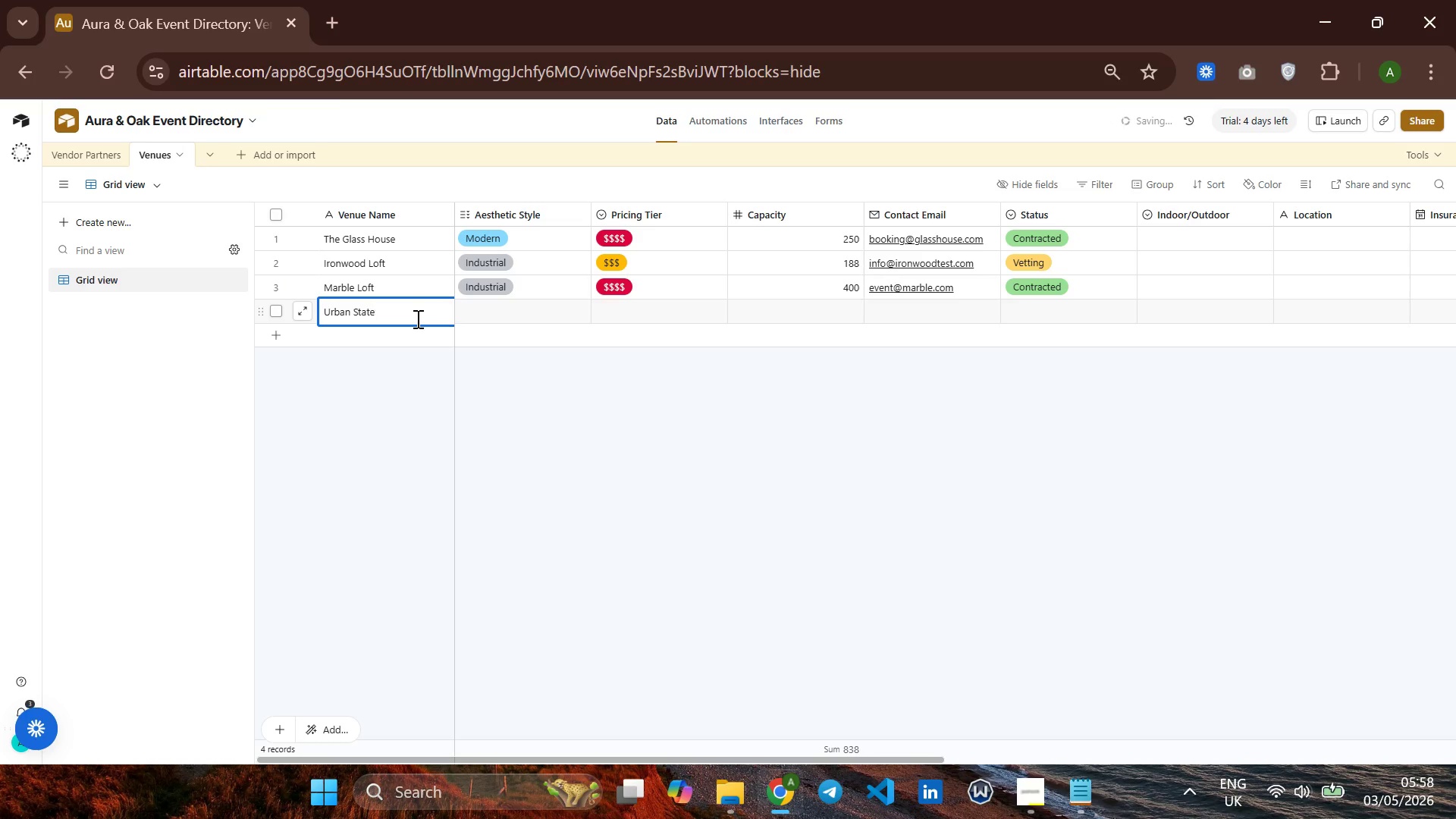 
left_click([489, 314])
 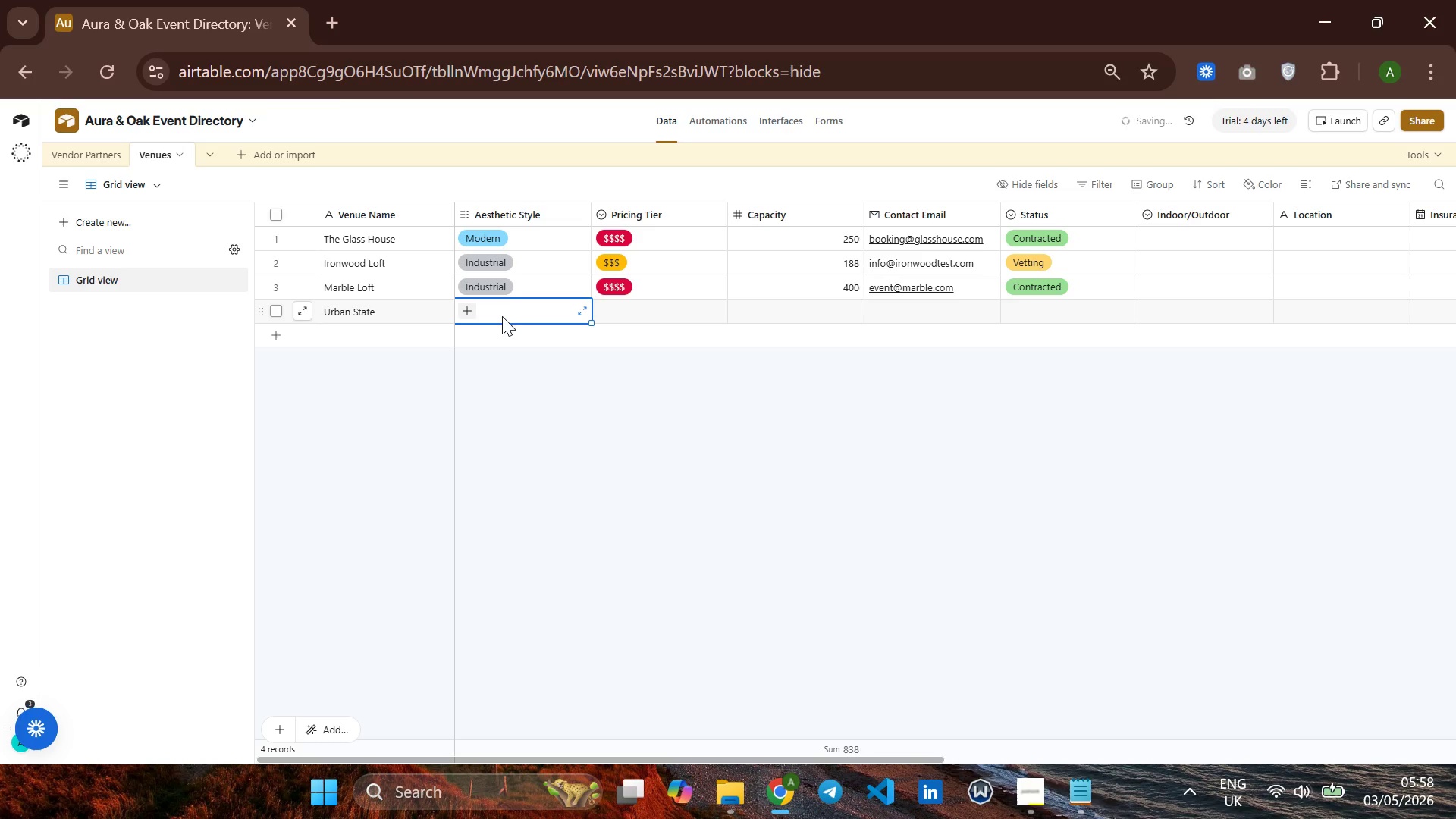 
left_click([502, 316])
 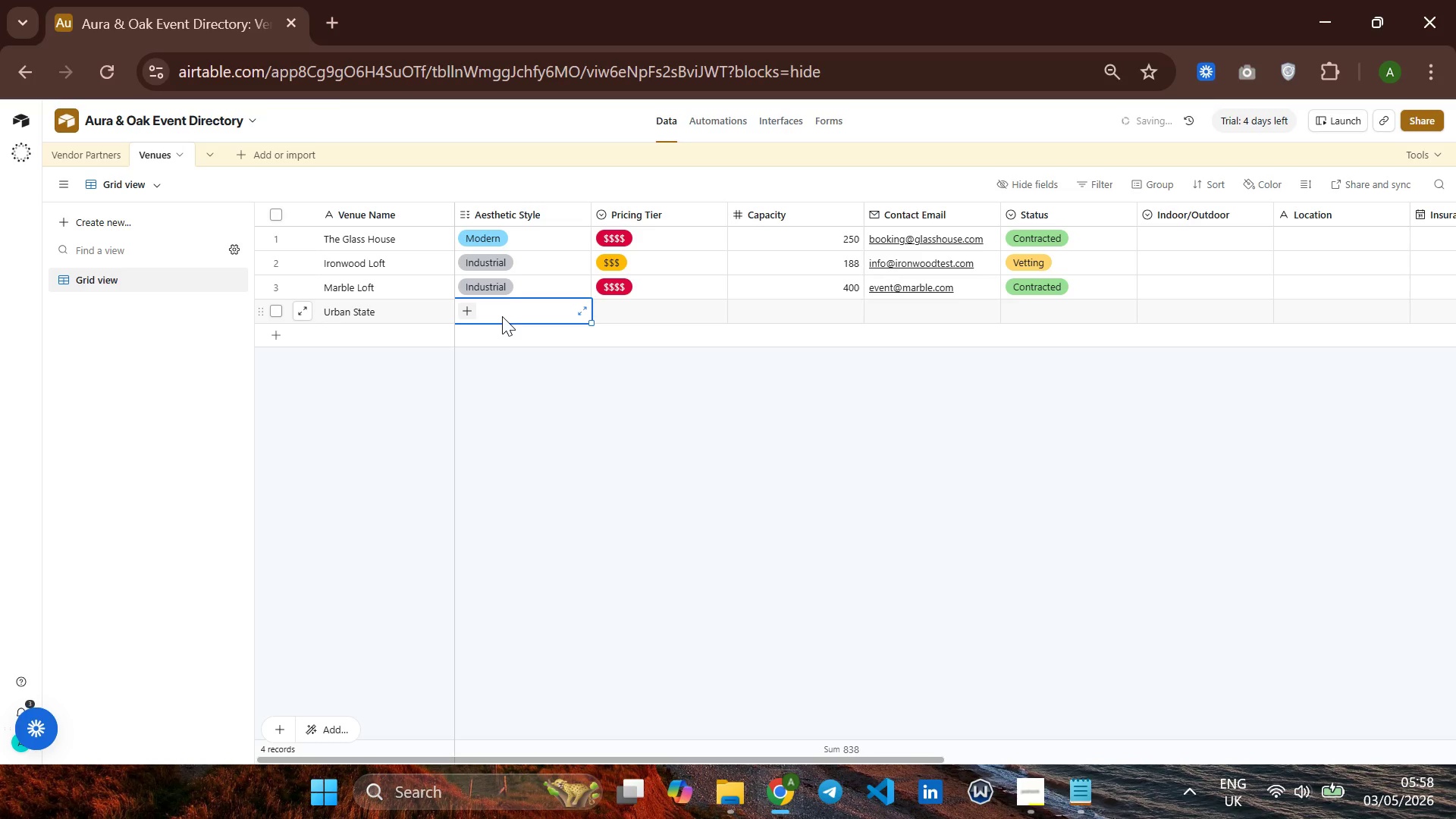 
type(in)
 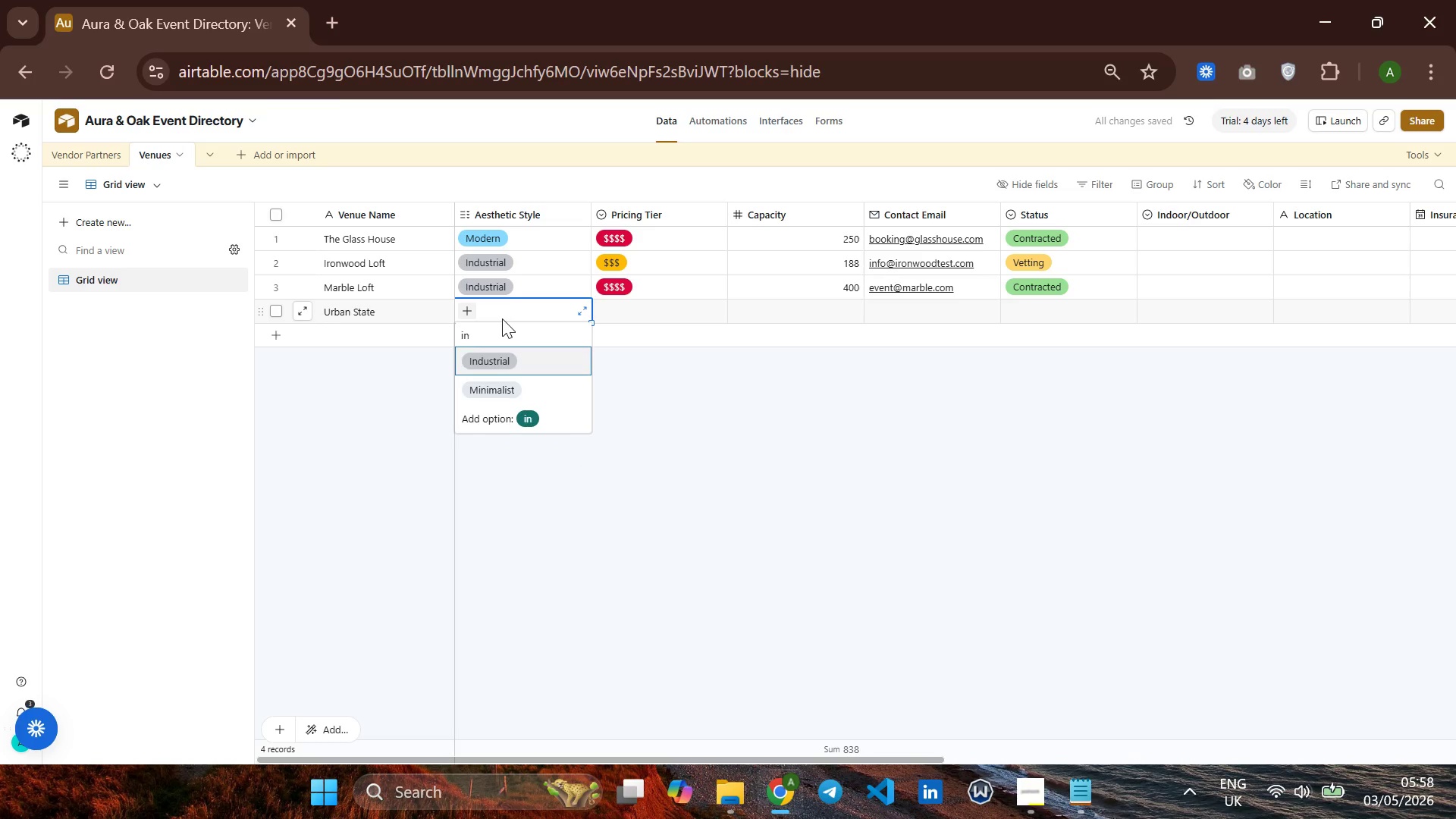 
left_click([502, 350])
 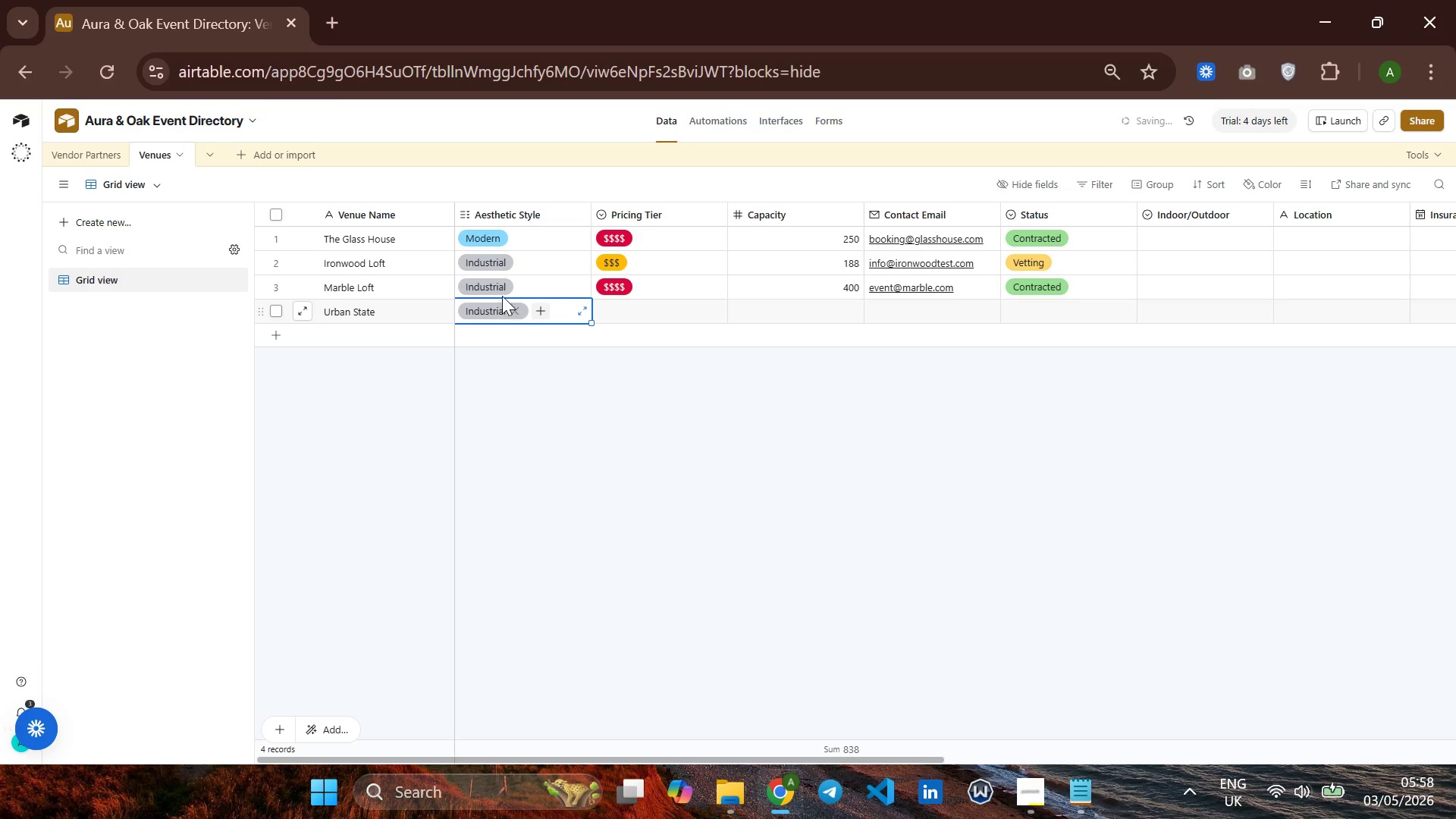 
left_click([502, 290])
 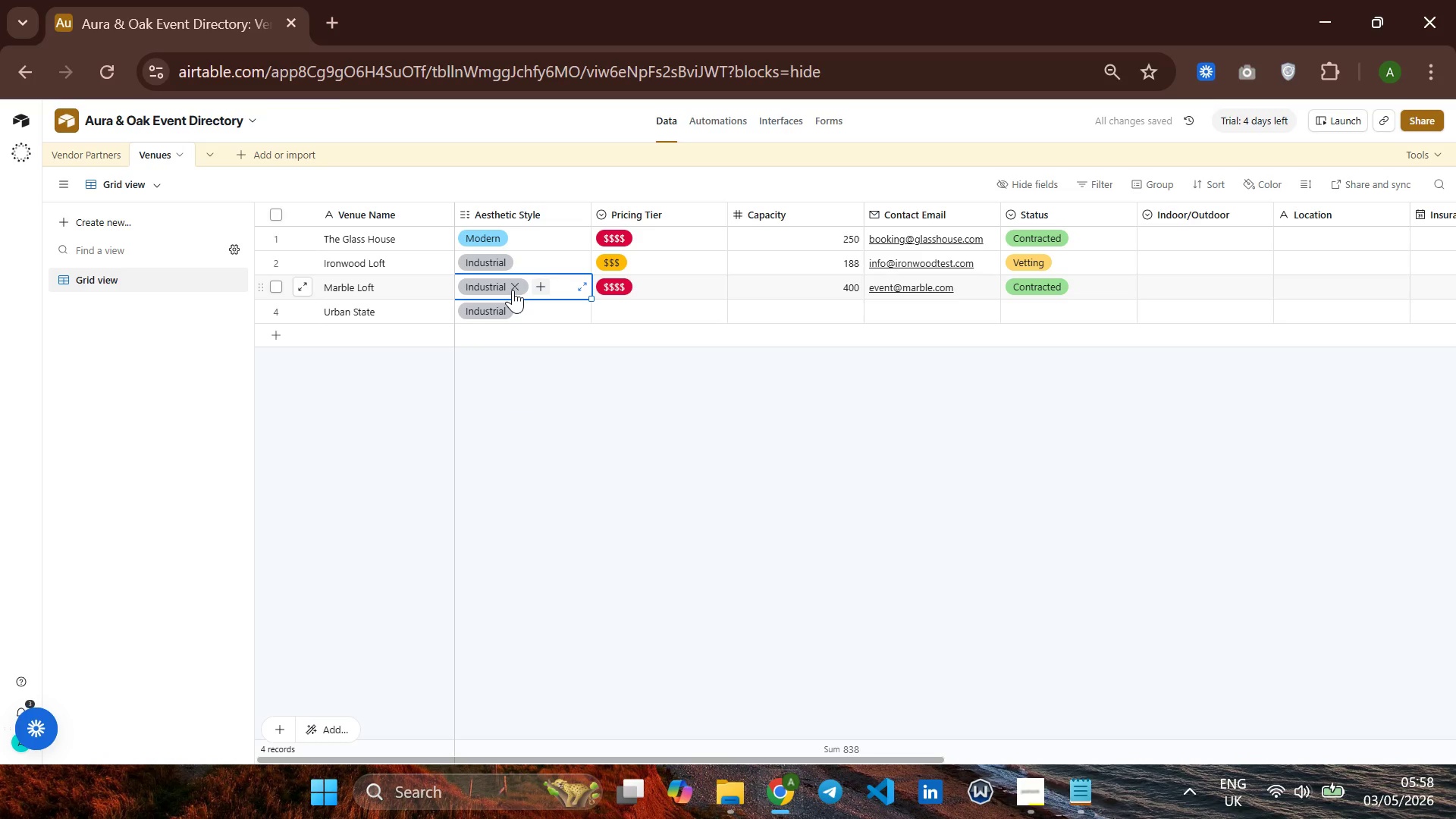 
left_click([515, 287])
 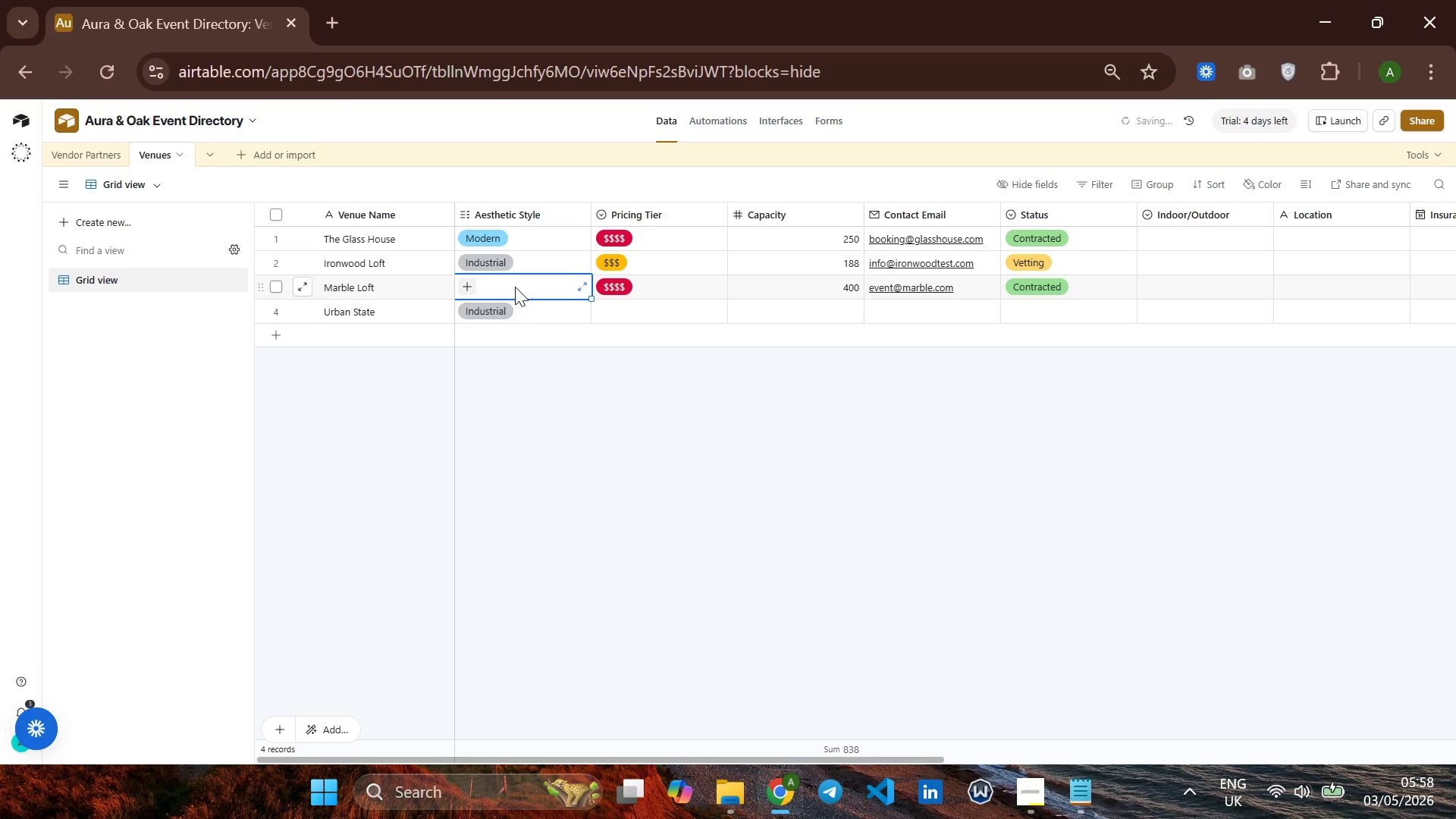 
key(C)
 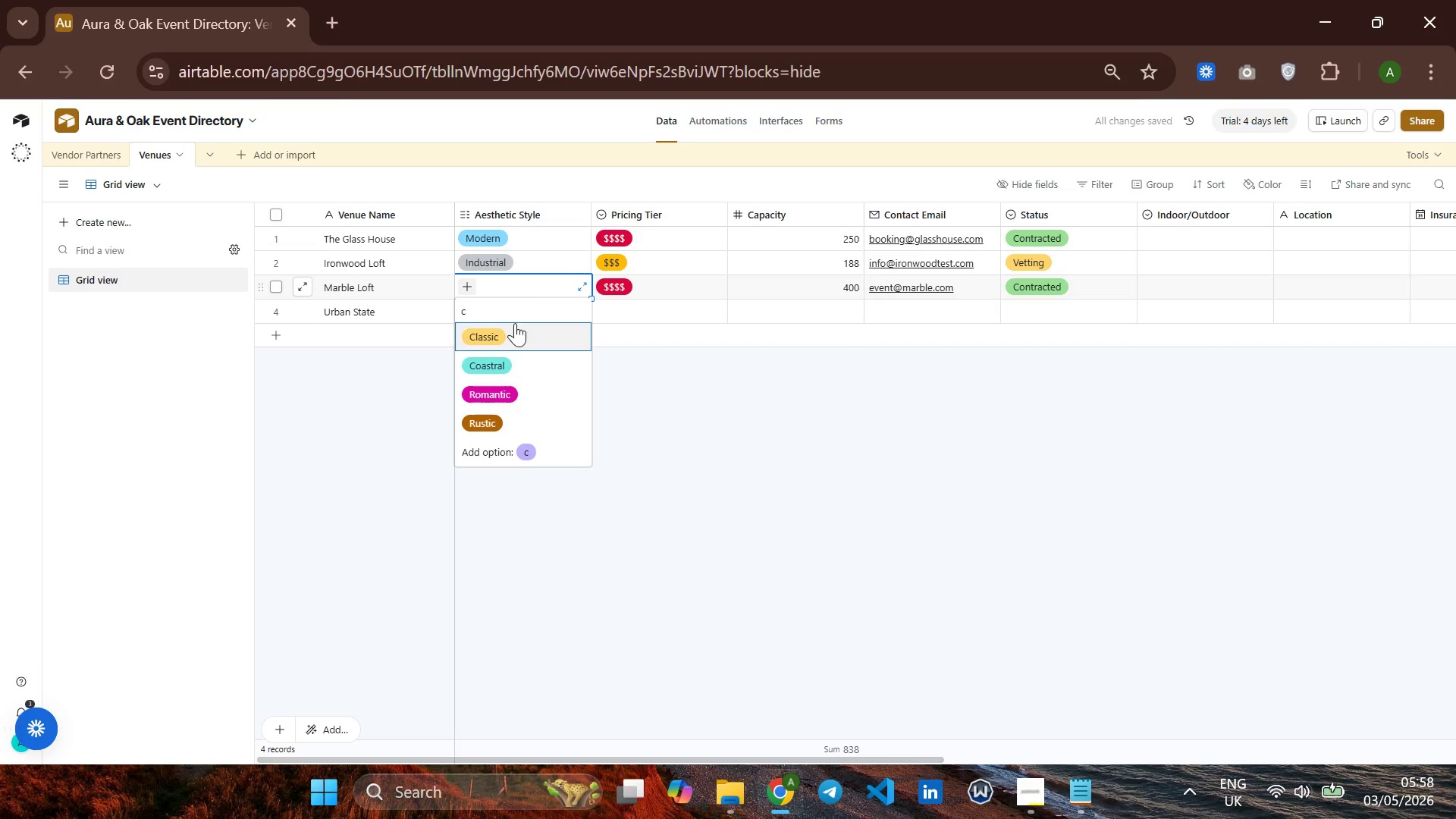 
left_click([515, 325])
 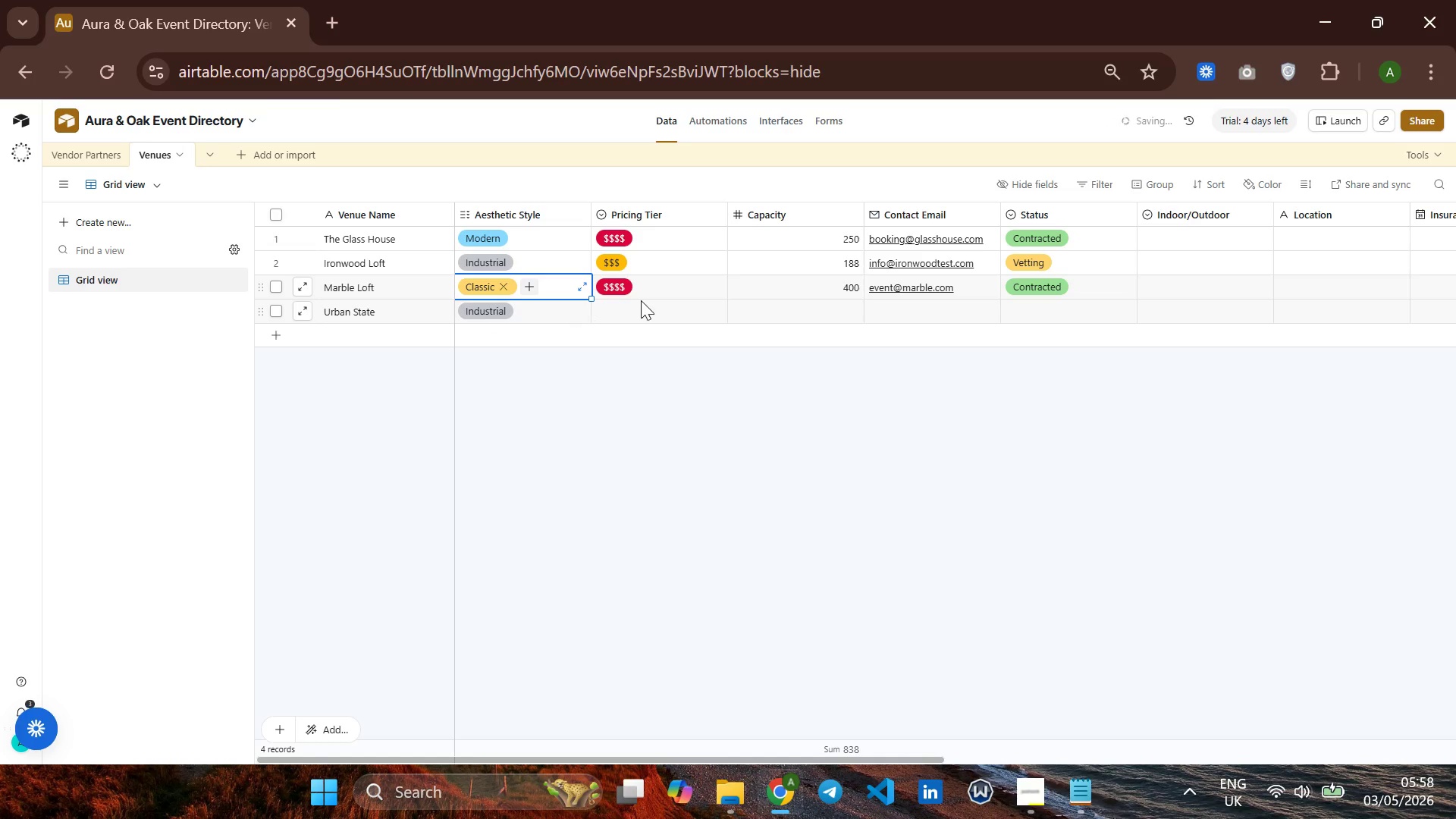 
left_click([642, 300])
 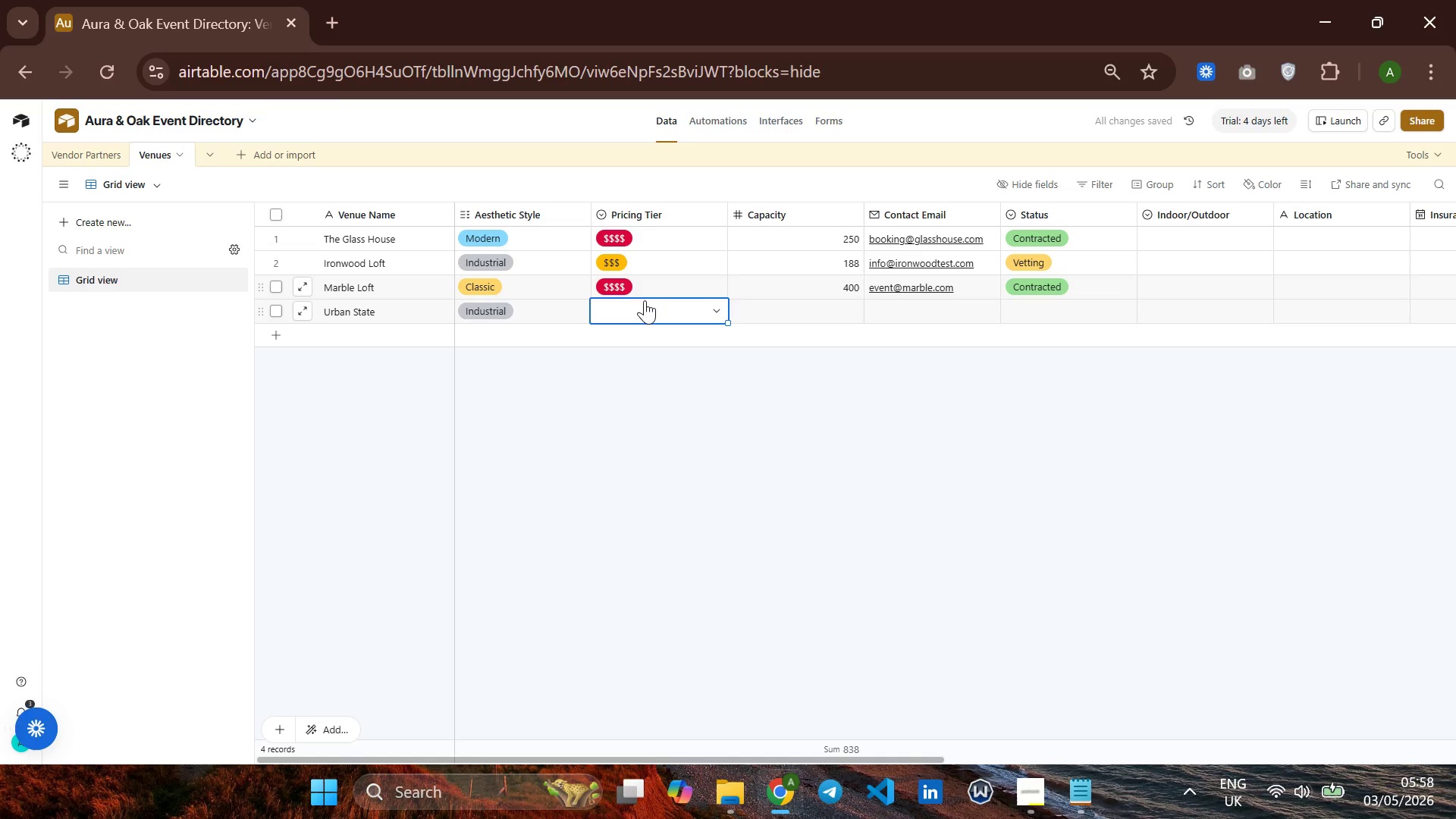 
type(#)
key(Backspace)
type($$)
key(Backspace)
 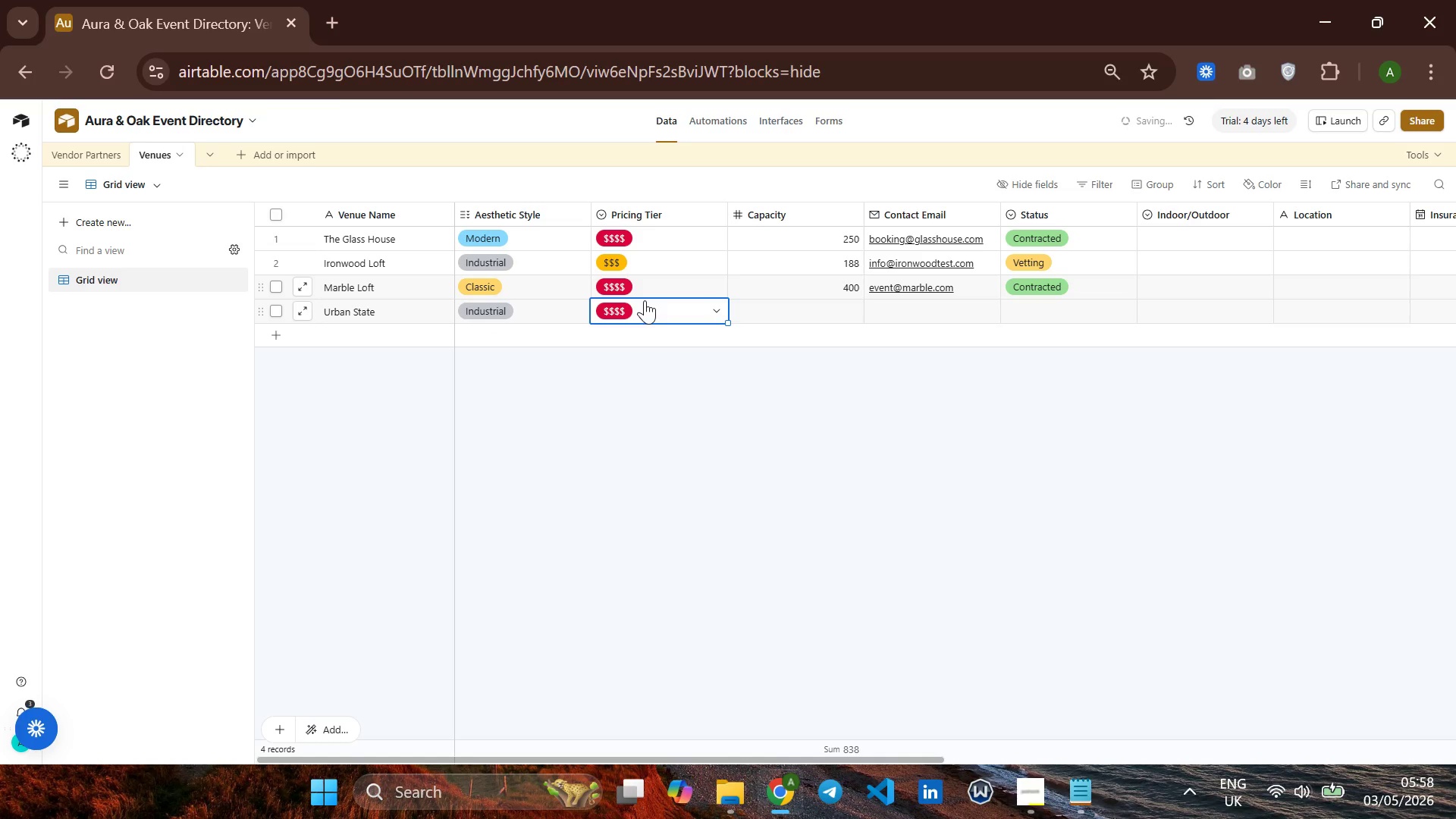 
key(Enter)
 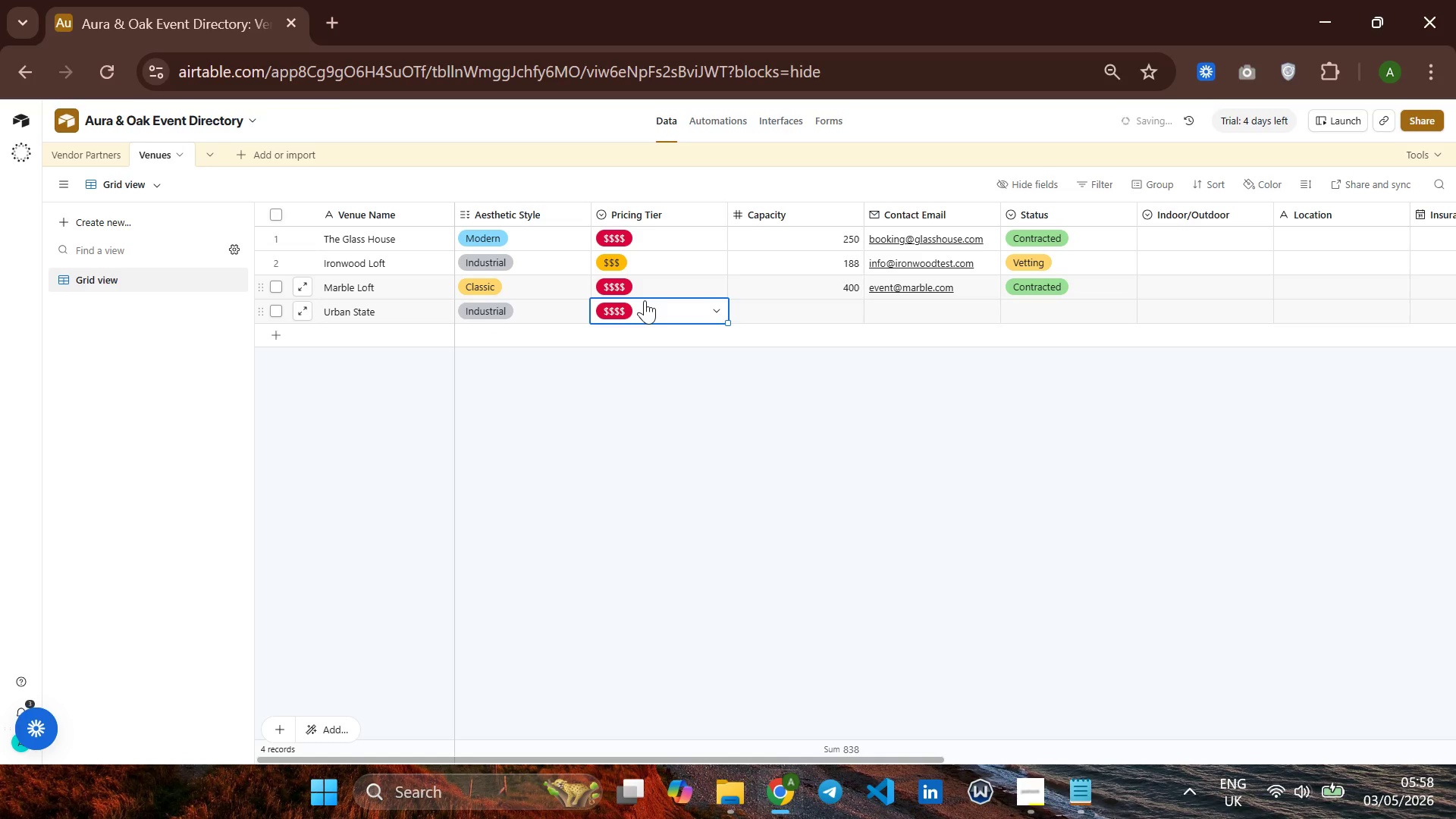 
key(ArrowRight)
 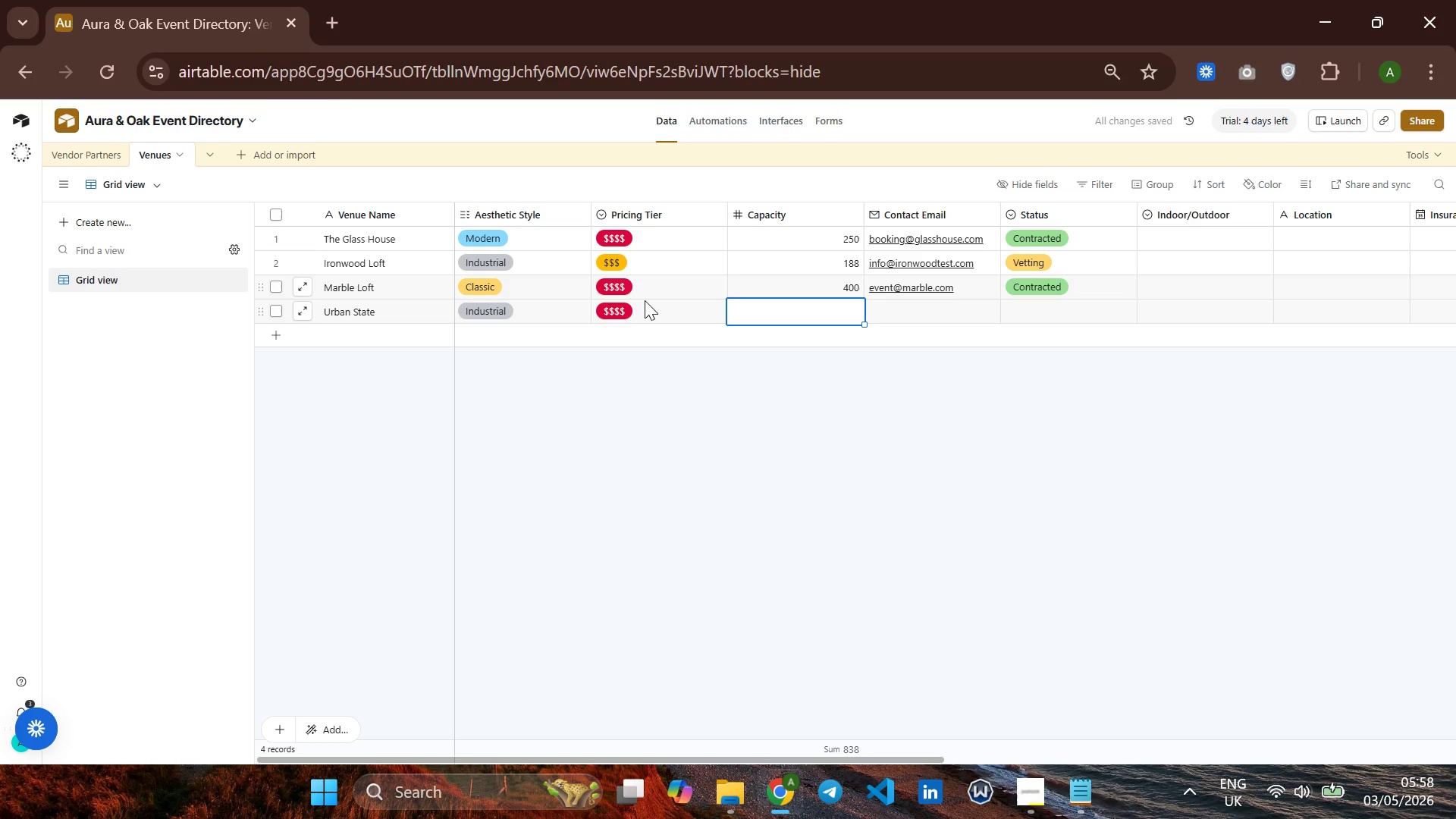 
type(129)
 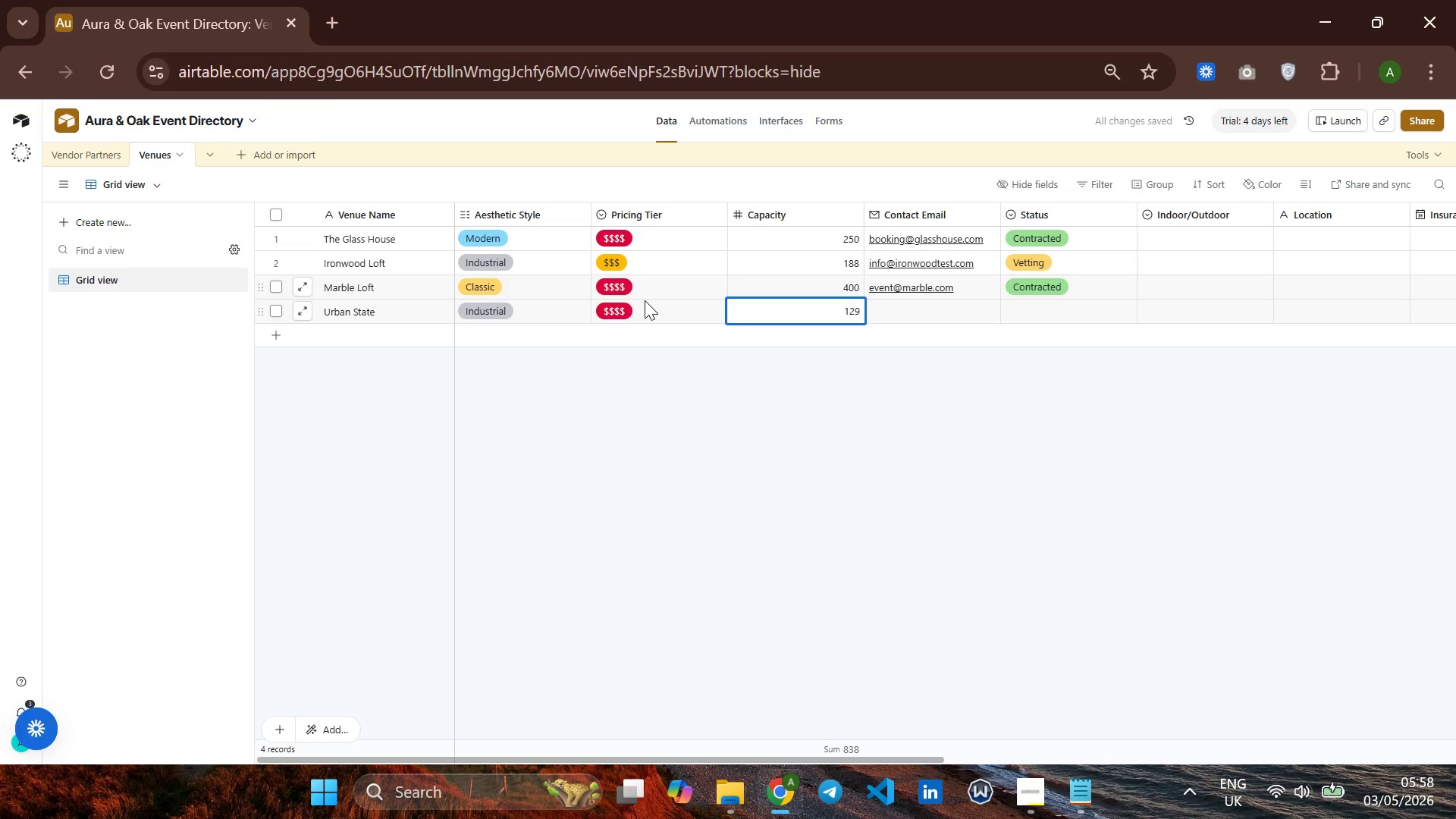 
key(Enter)
 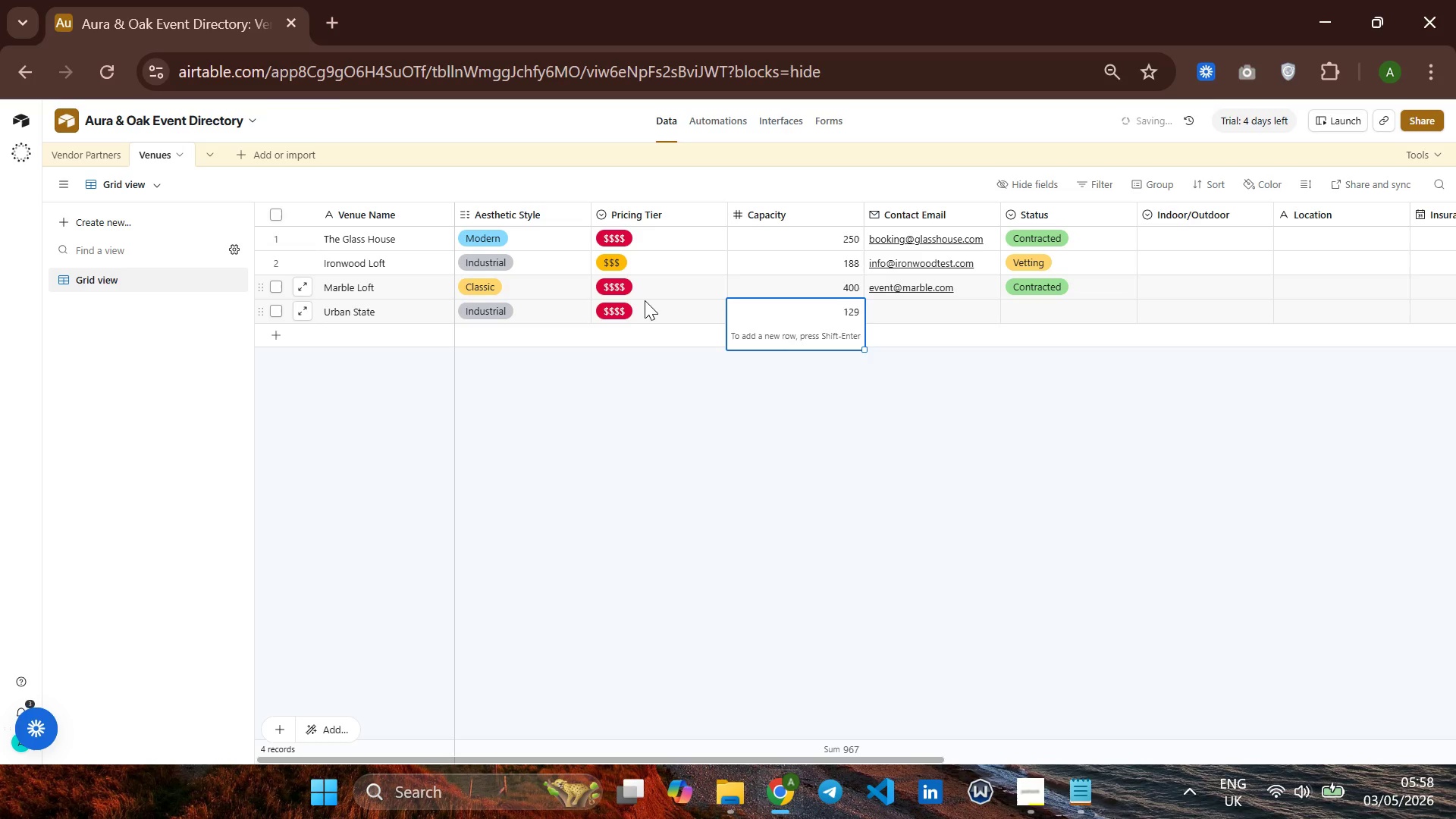 
key(ArrowUp)
 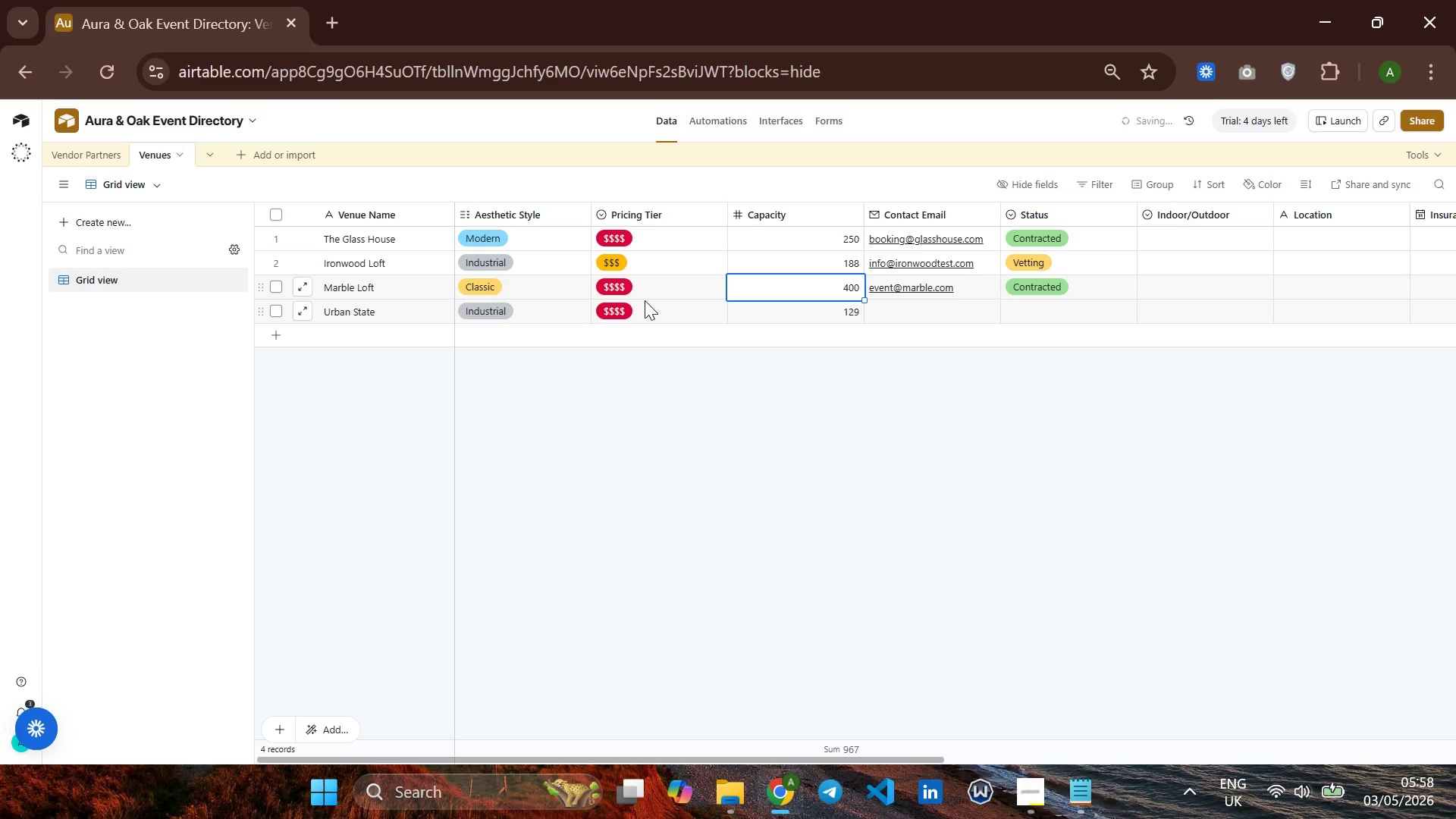 
key(ArrowDown)
 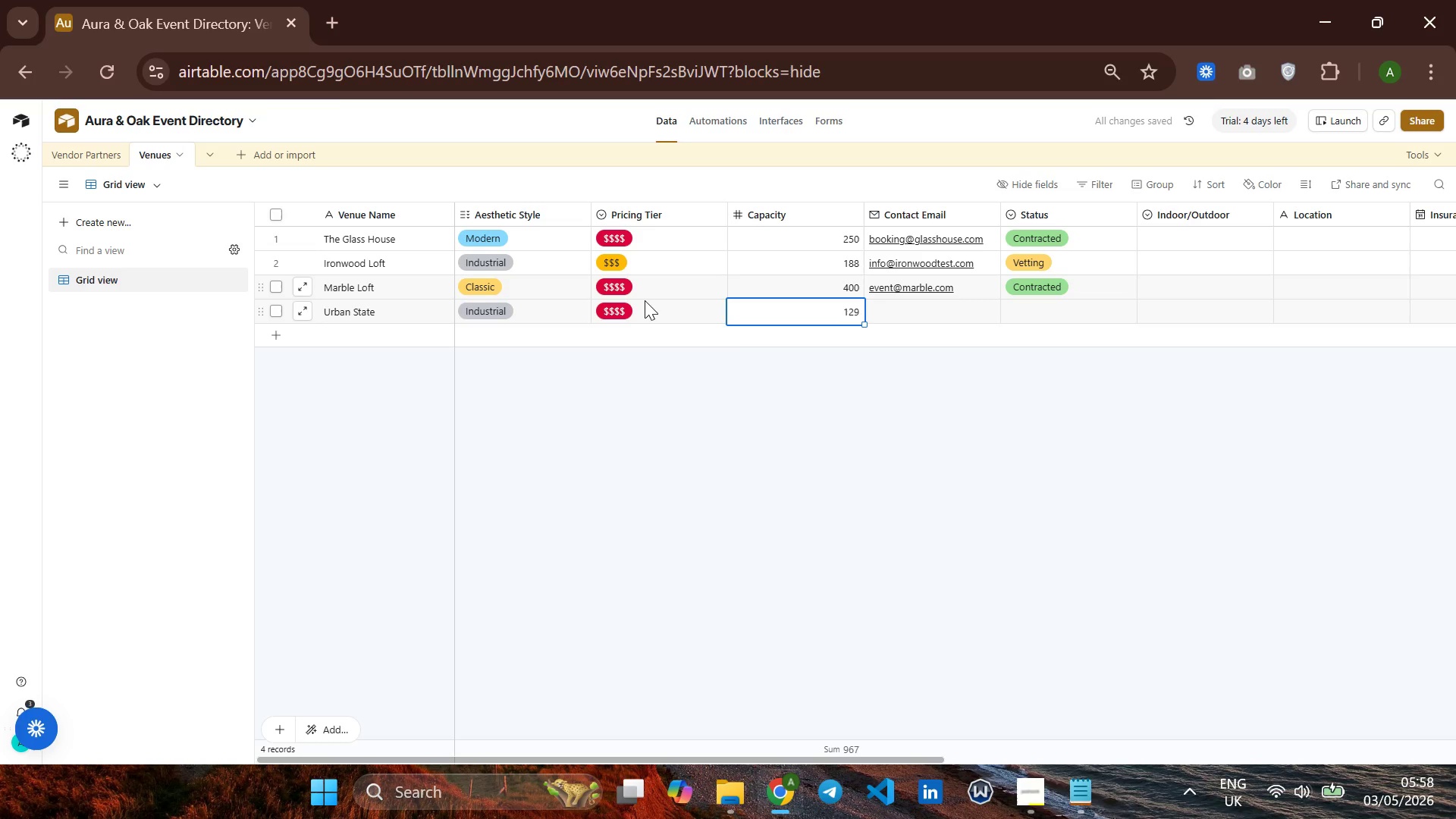 
key(Enter)
 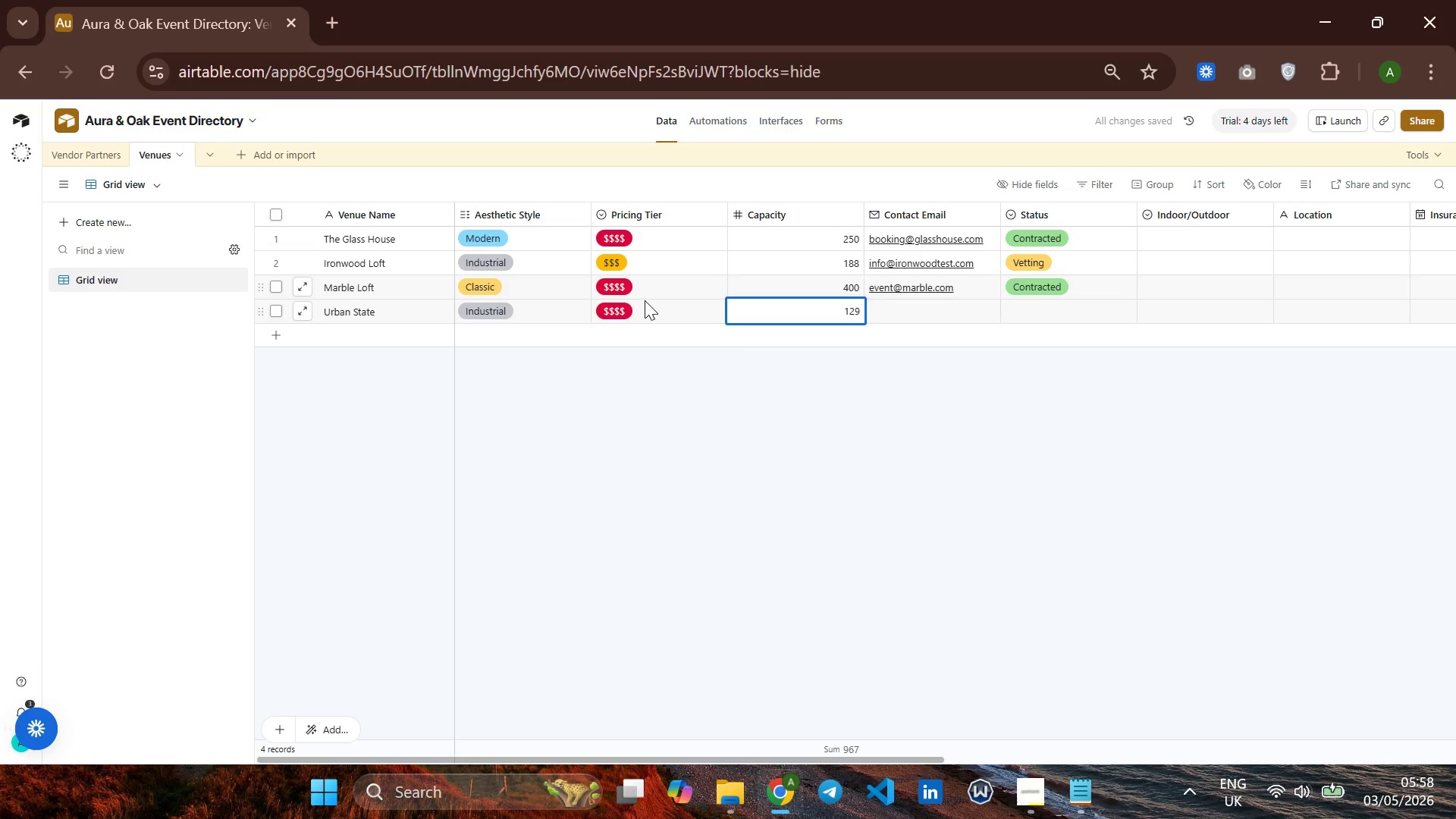 
key(Backspace)
 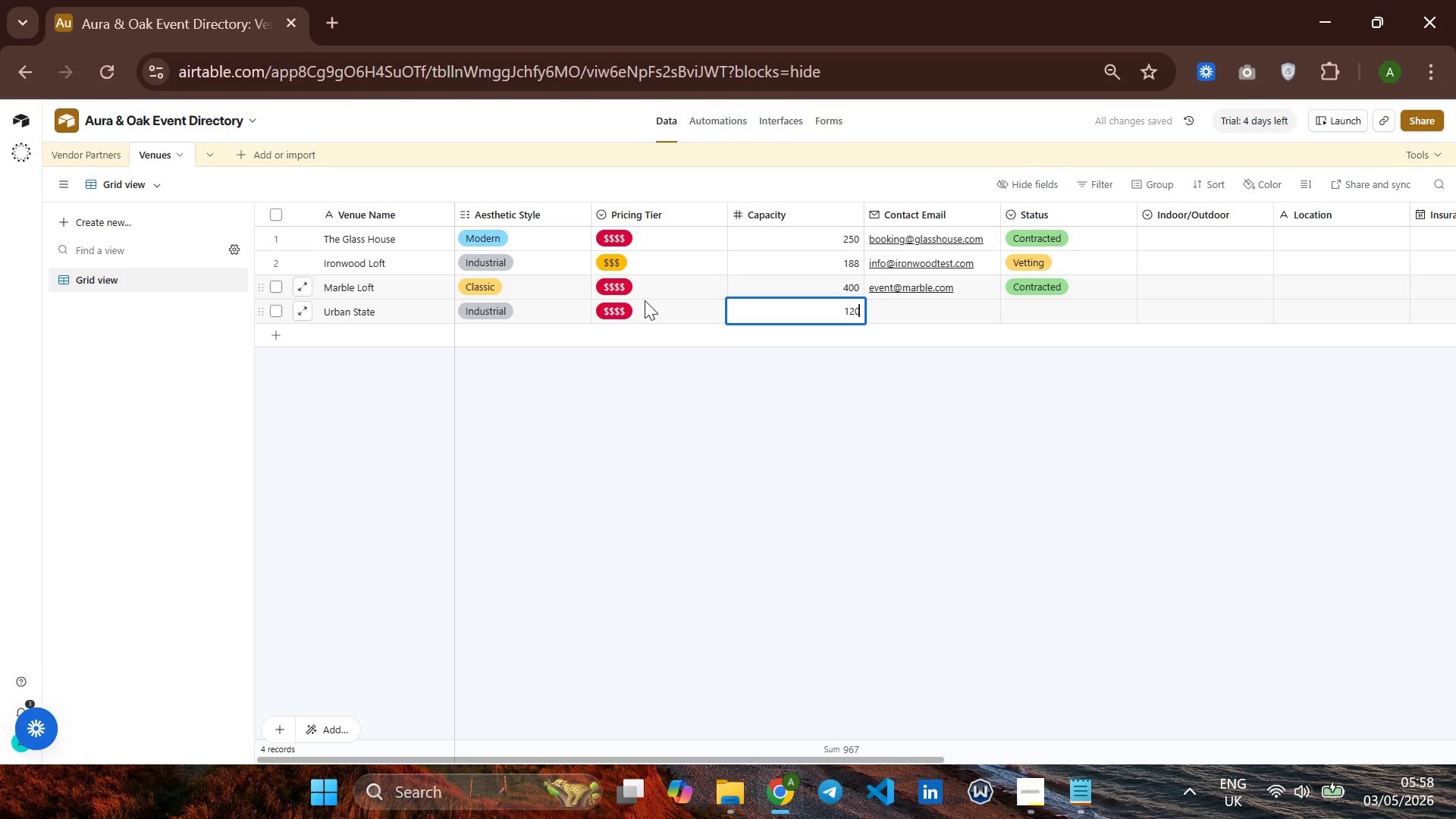 
key(0)
 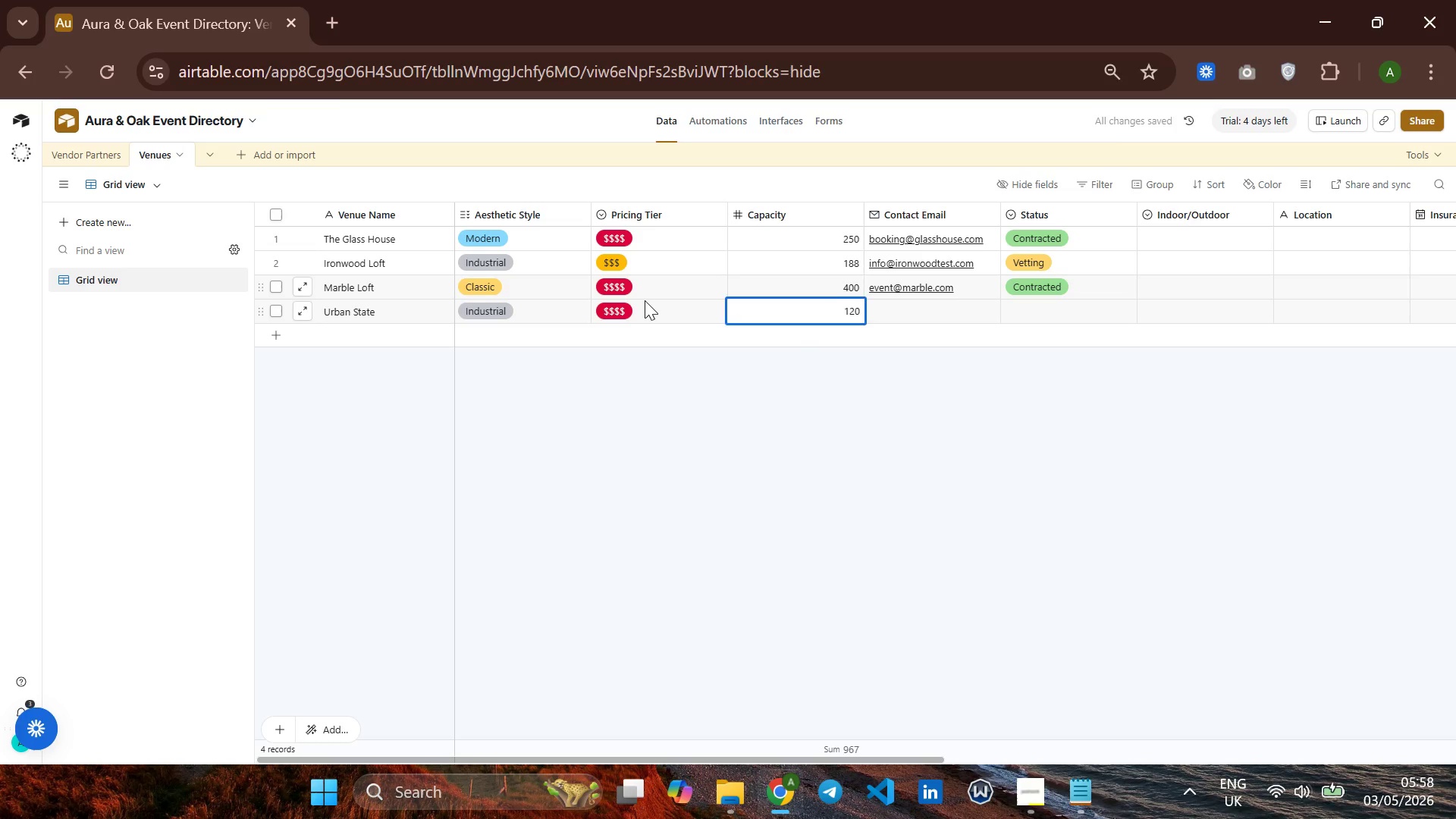 
key(Enter)
 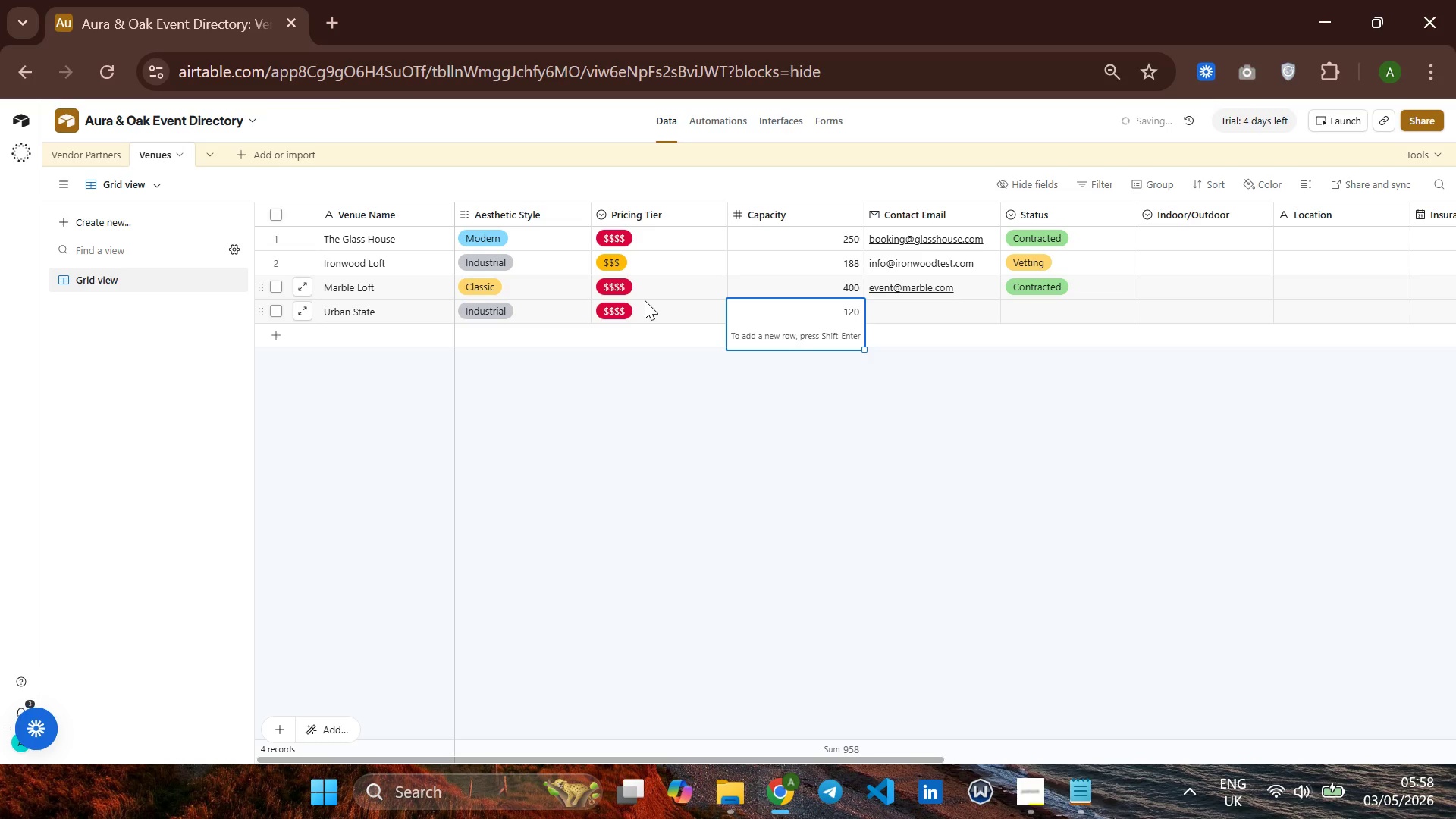 
key(ArrowRight)
 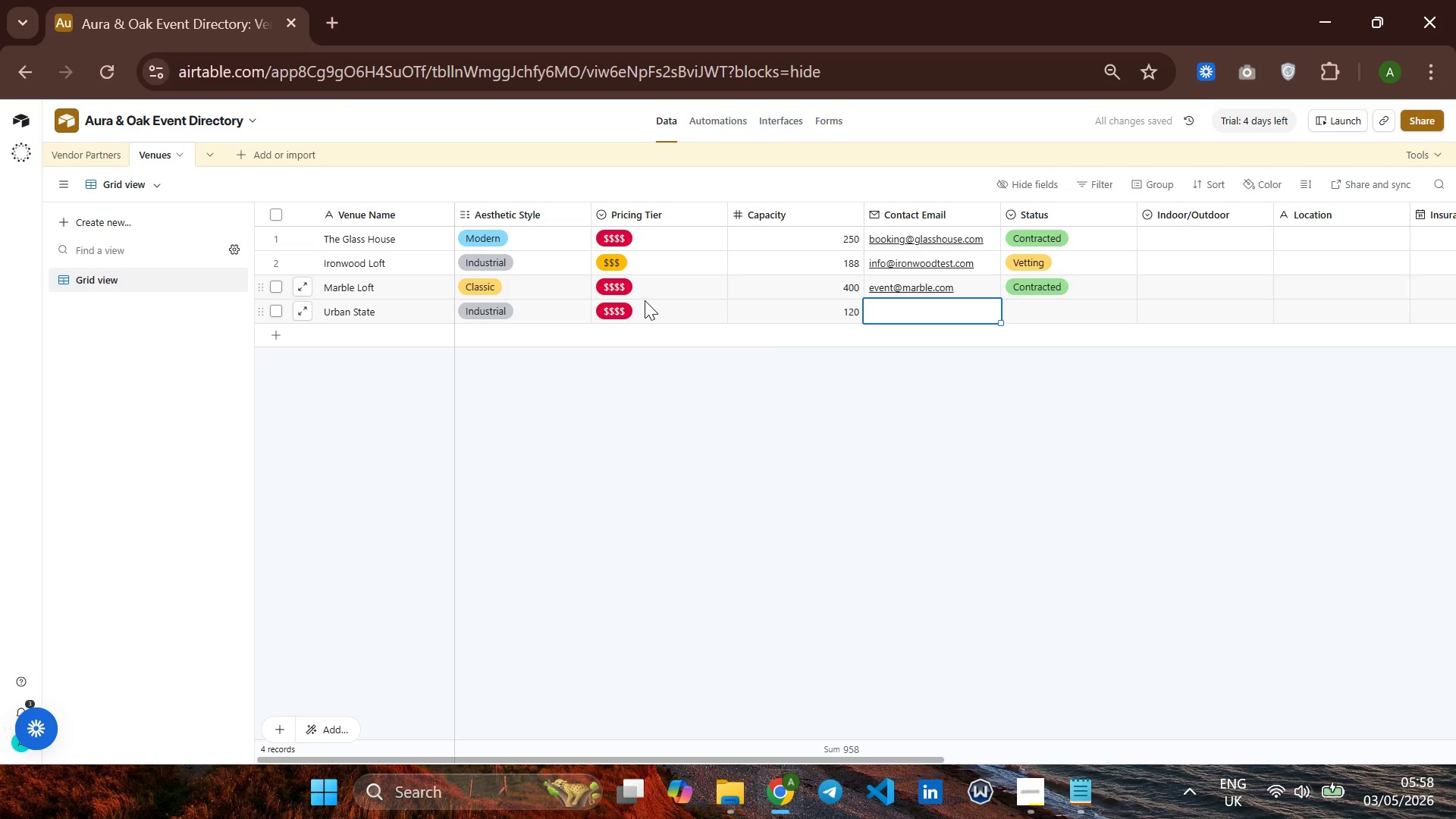 
type(helo)
key(Backspace)
type(lo~ma)
key(Backspace)
key(Backspace)
 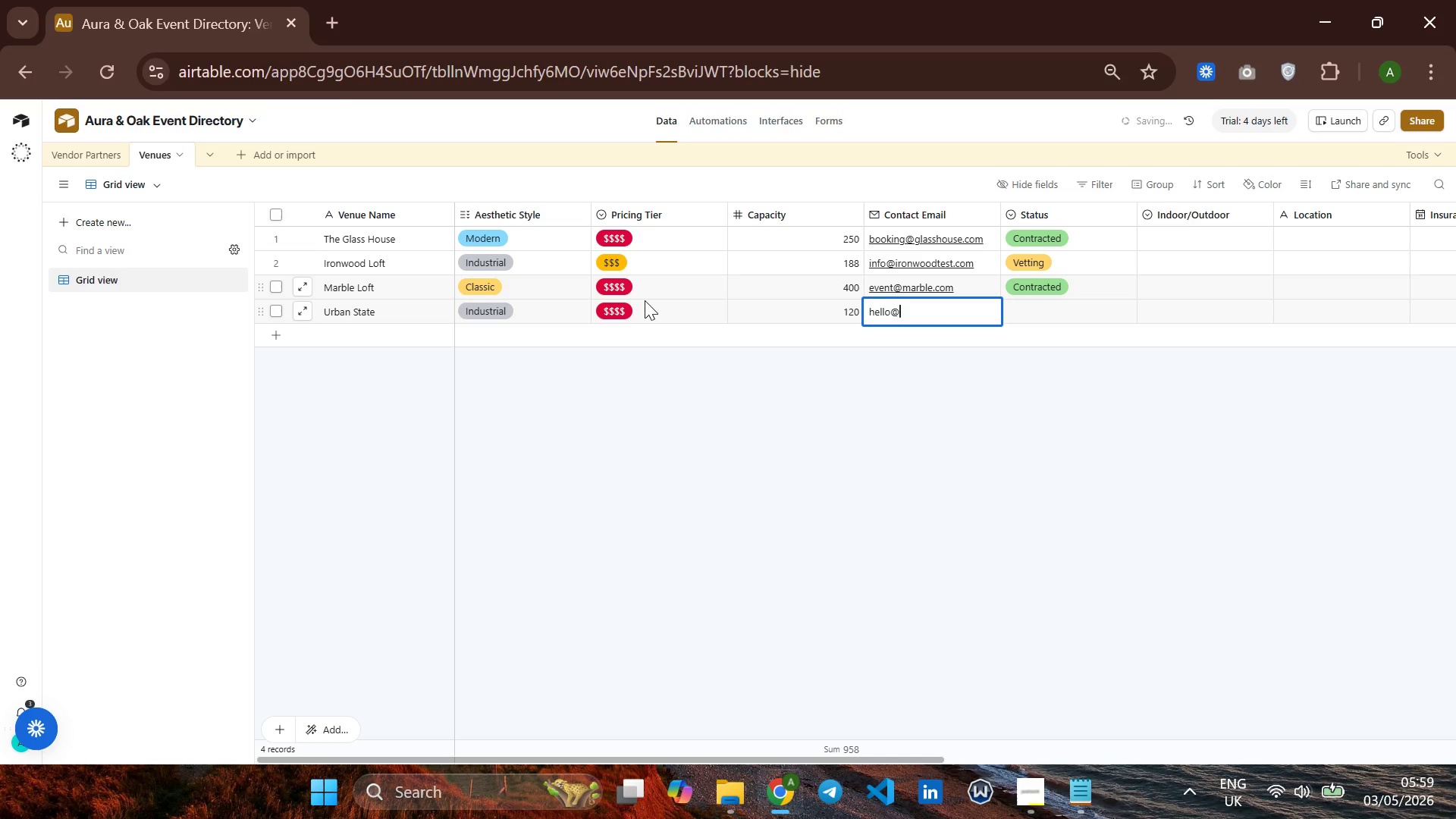 
key(Backspace)
type(~urbansix)
key(Backspace)
type(ze.com)
 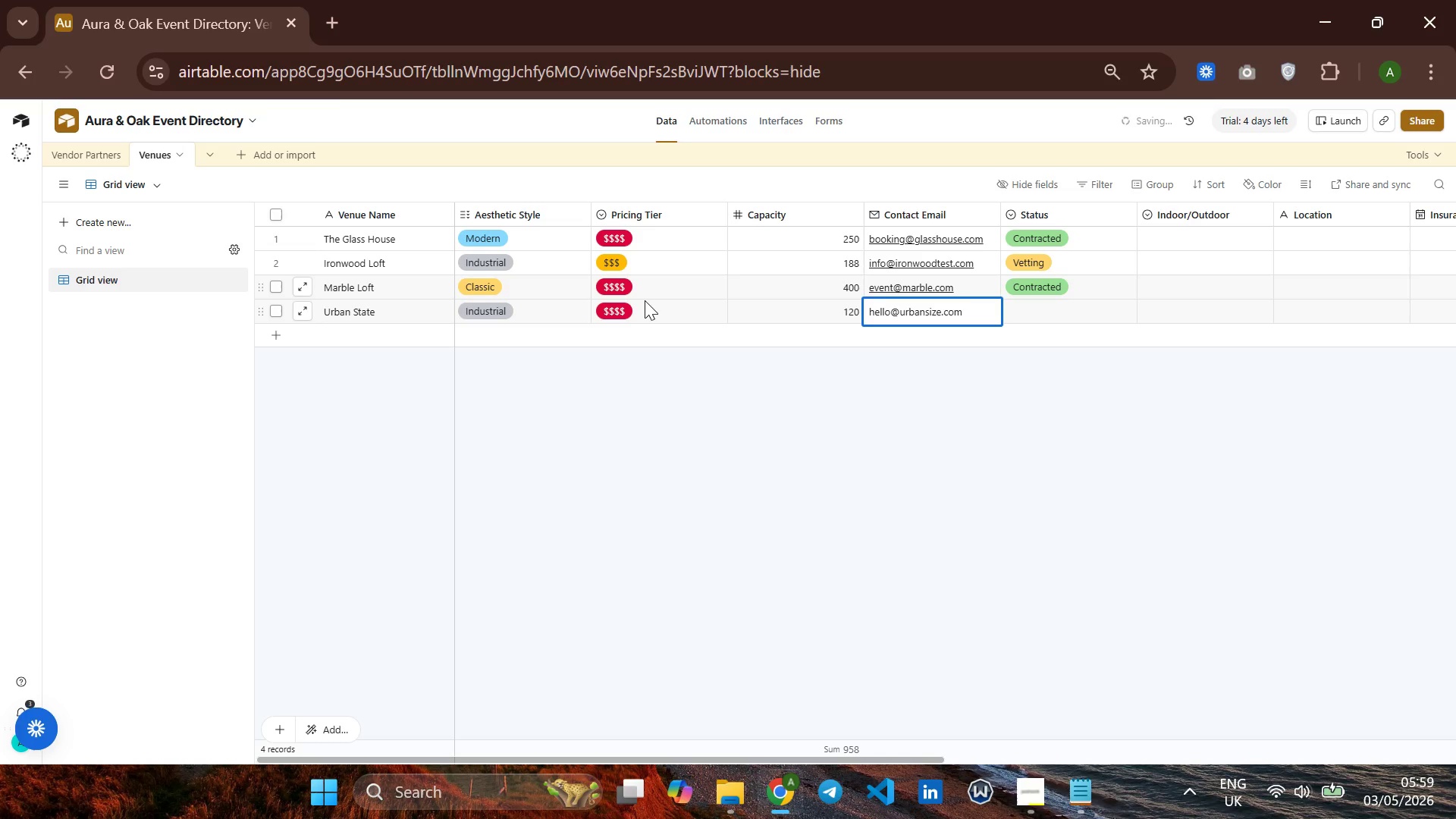 
key(Enter)
 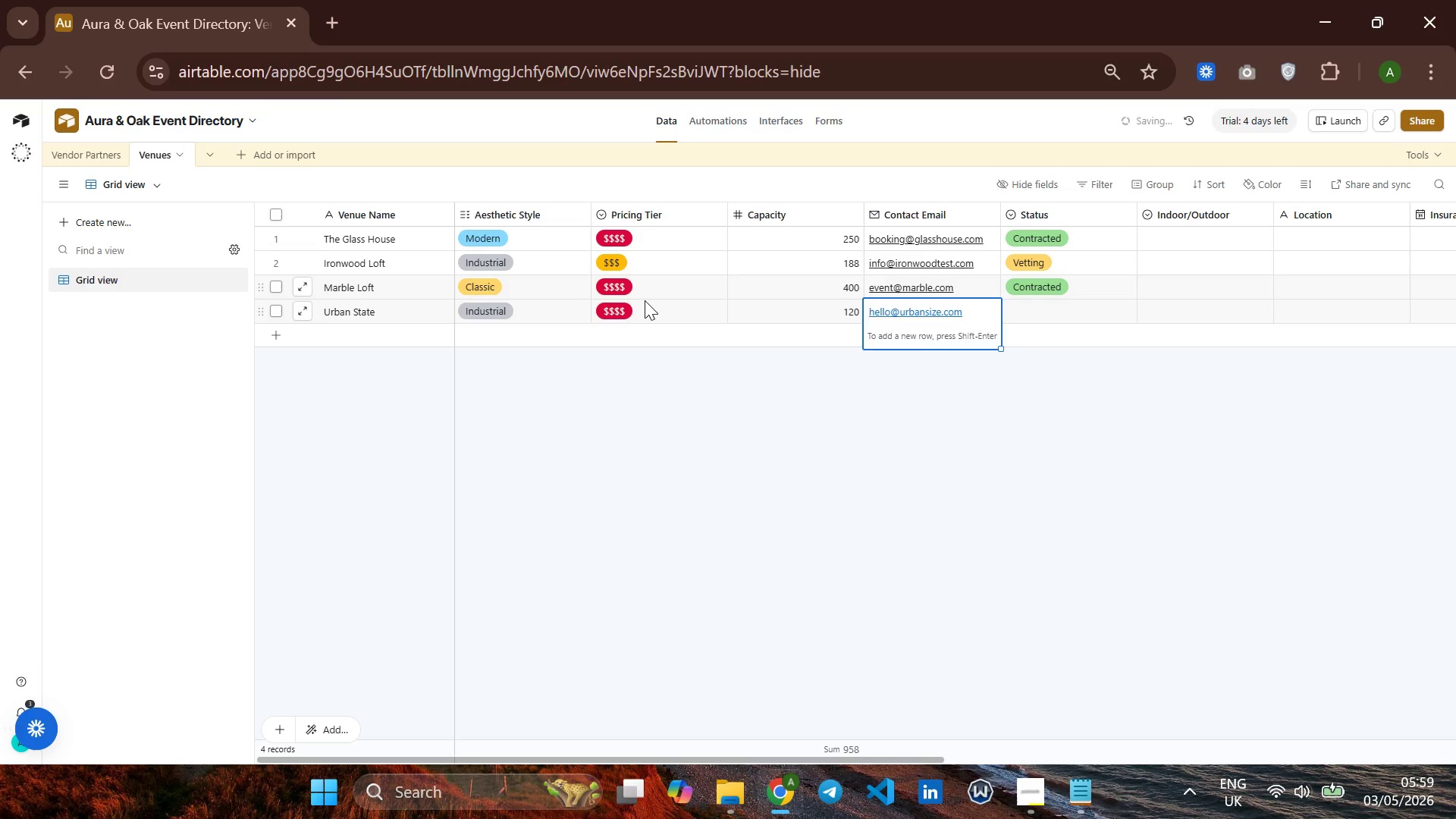 
key(ArrowUp)
 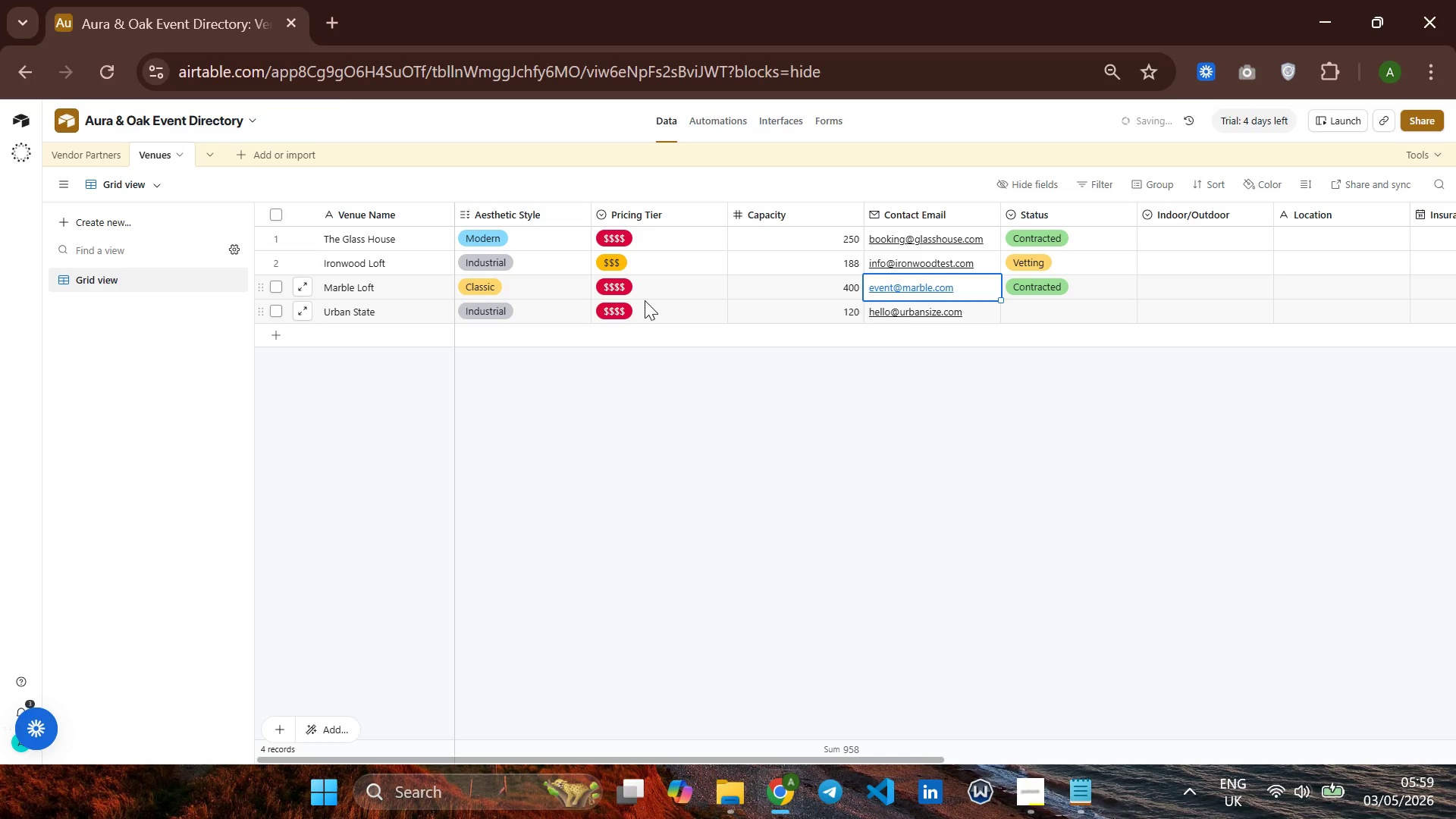 
key(ArrowRight)
 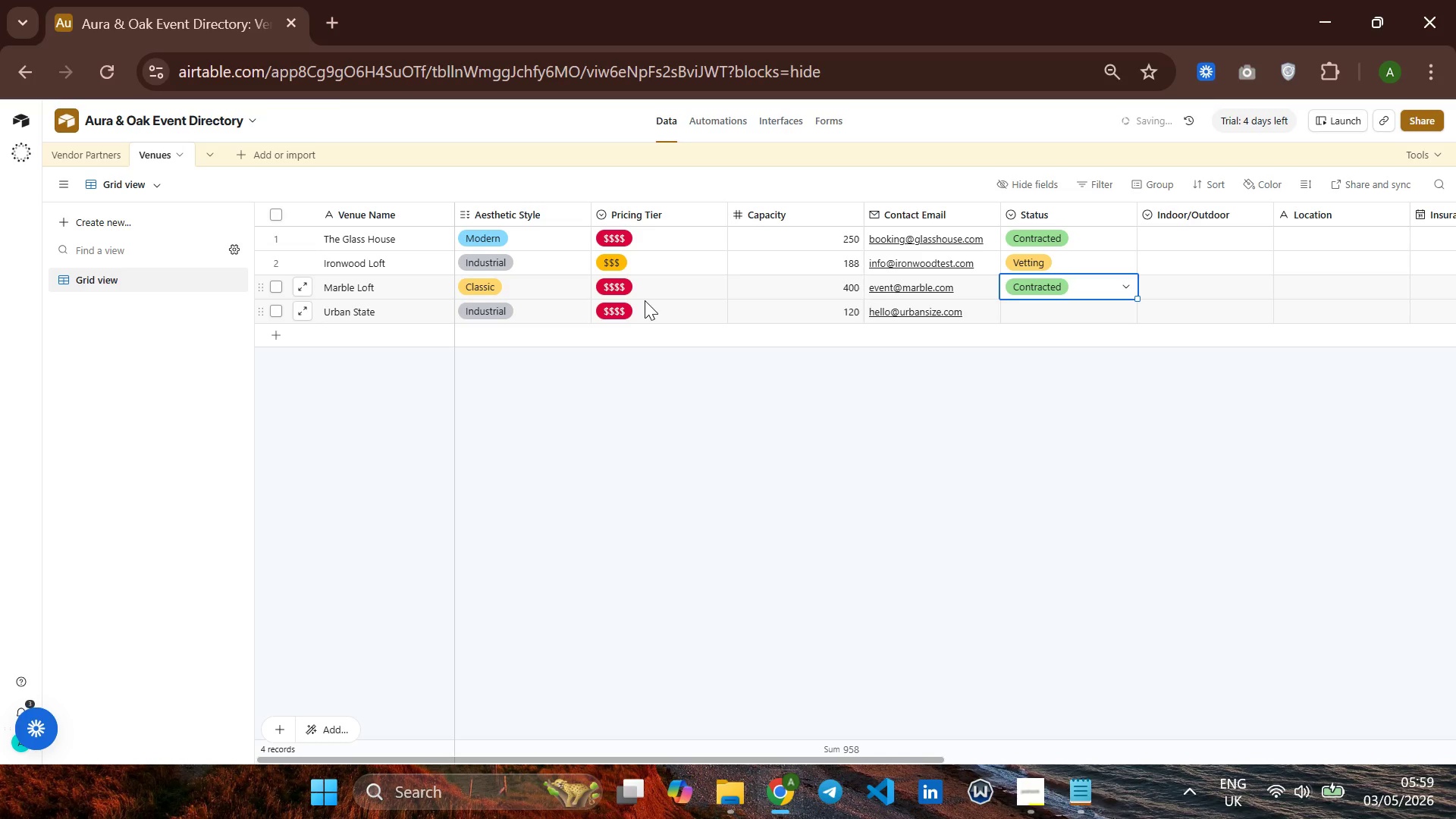 
key(ArrowDown)
 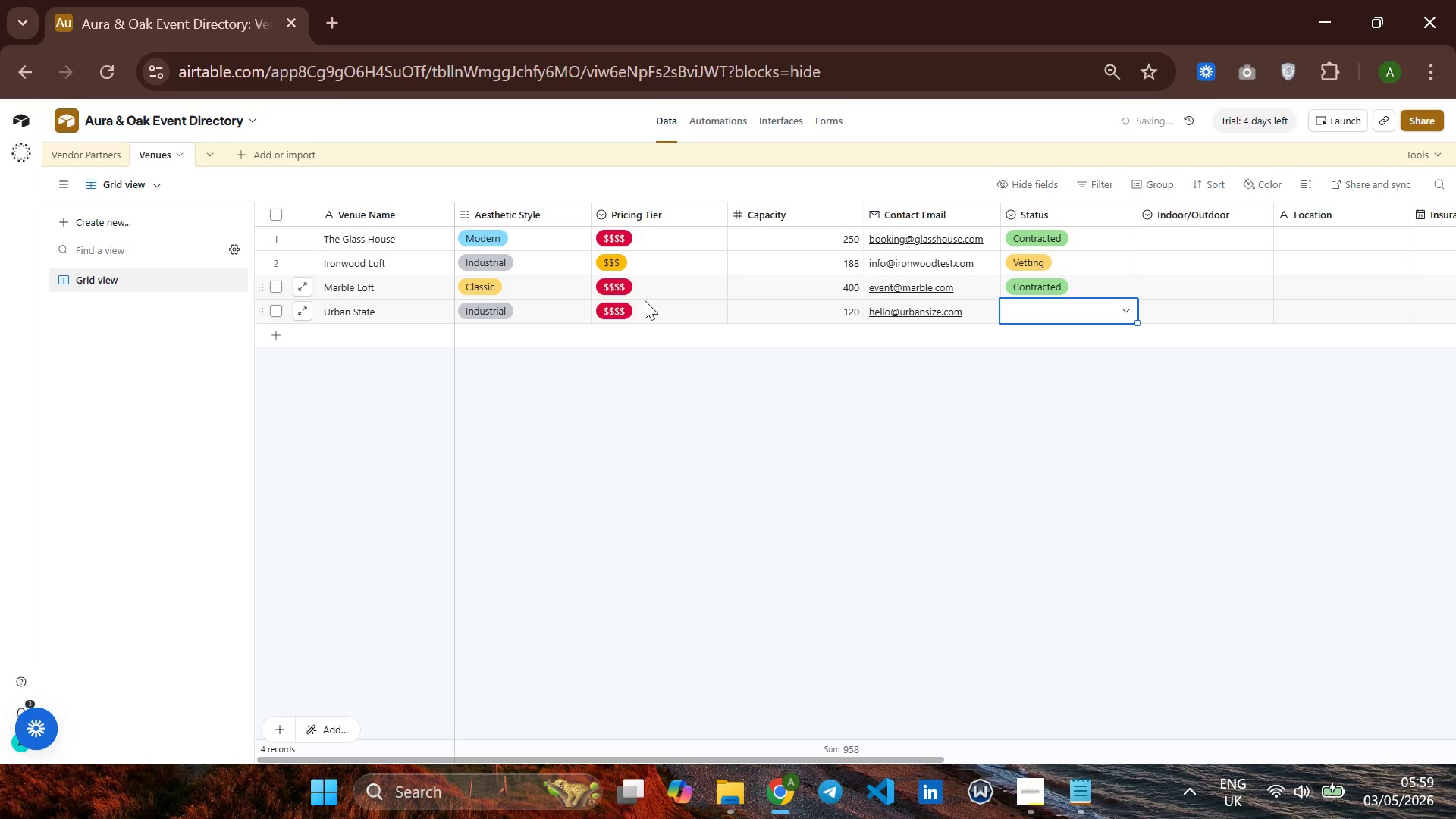 
type(co)
 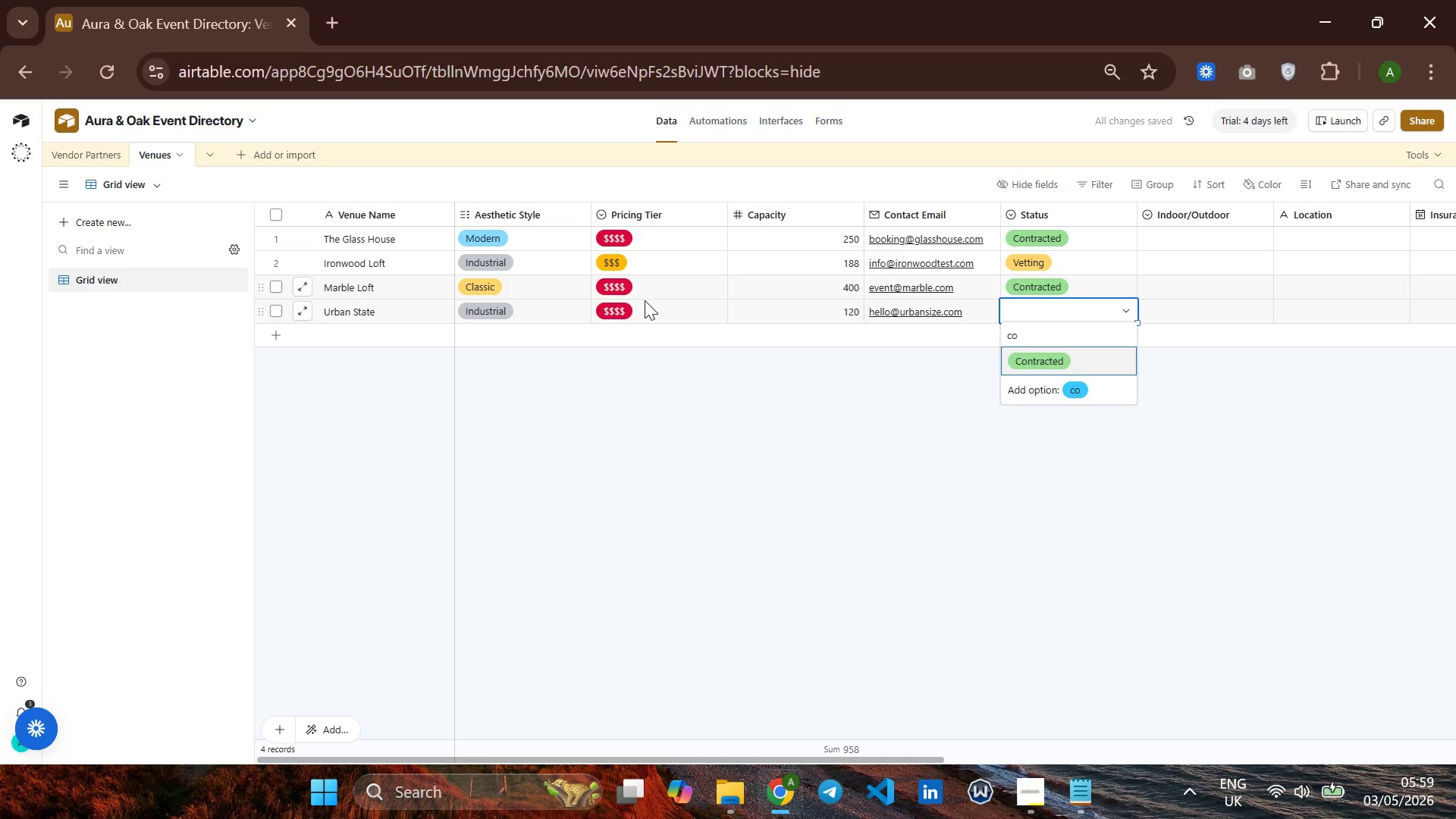 
key(Backspace)
key(Backspace)
type(in)
 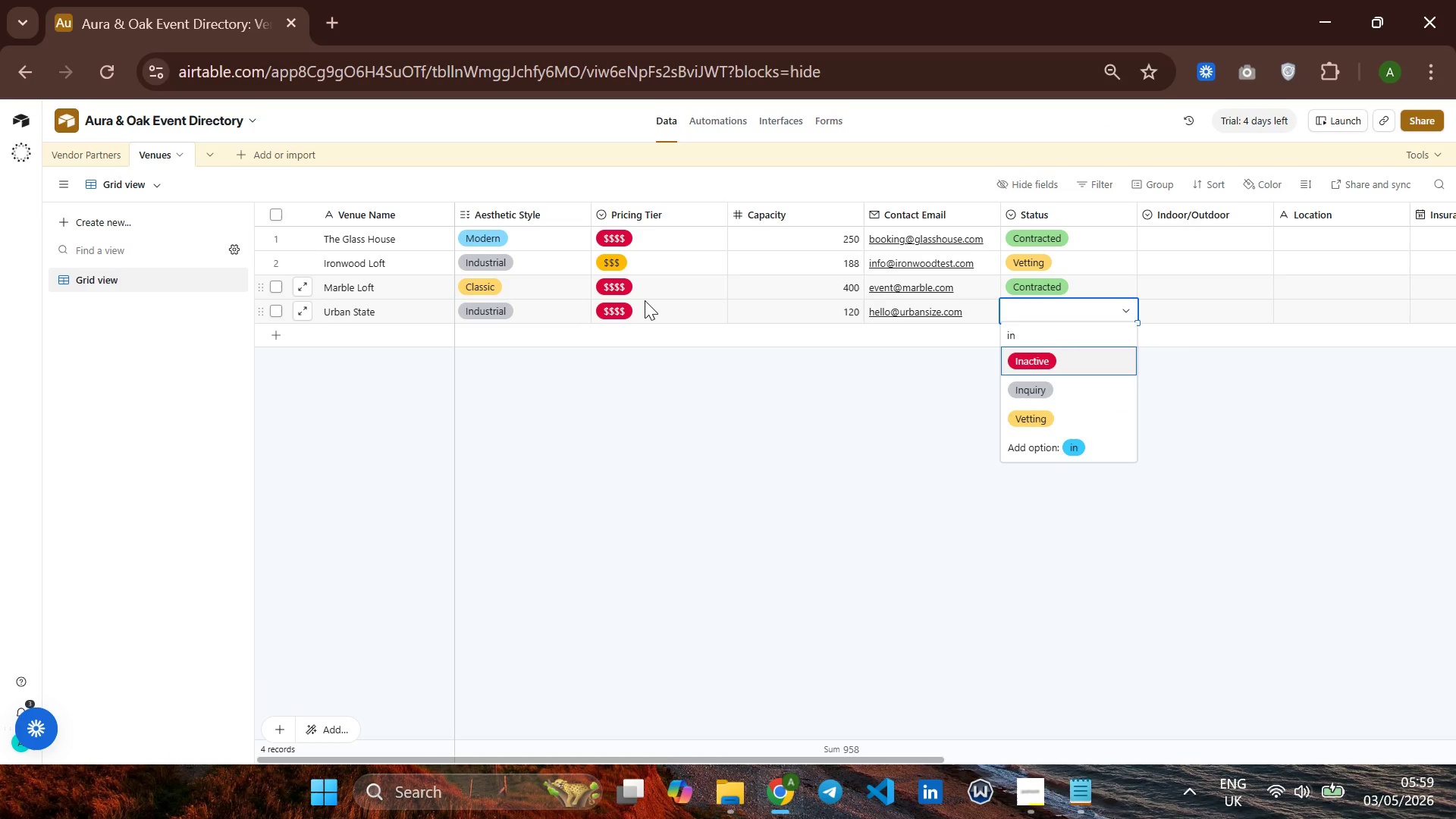 
key(Enter)
 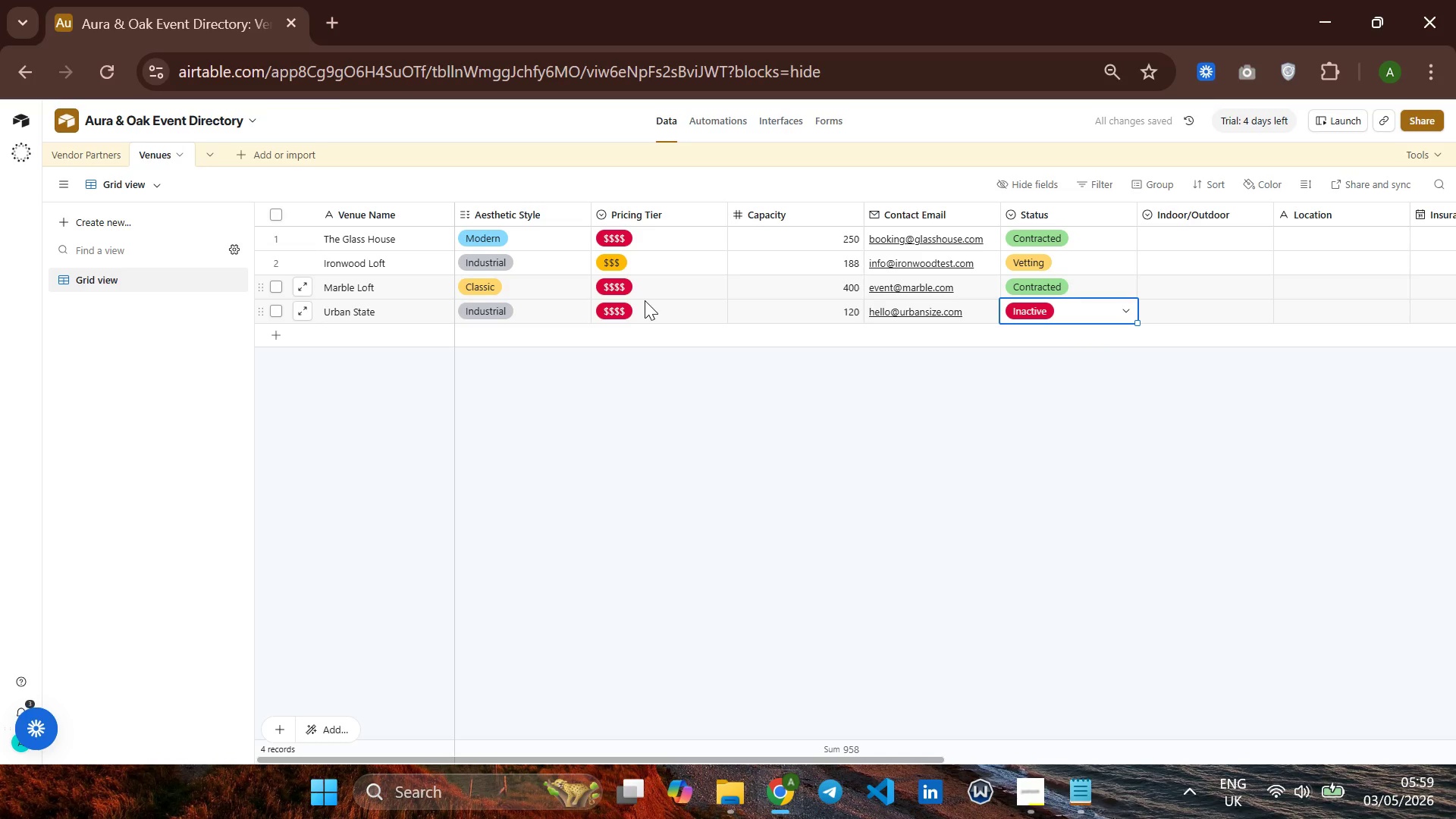 
key(ArrowDown)
 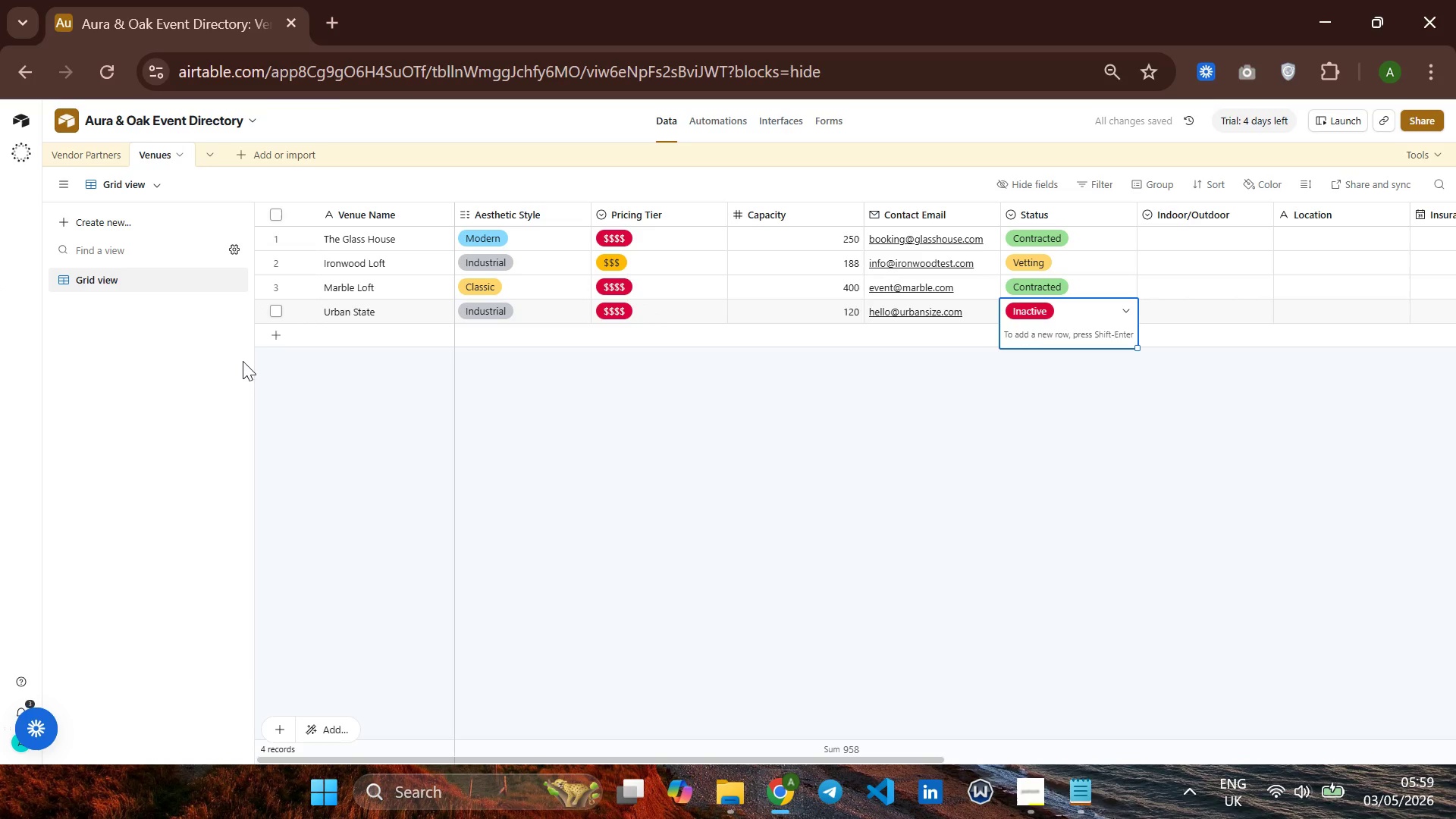 
left_click([278, 329])
 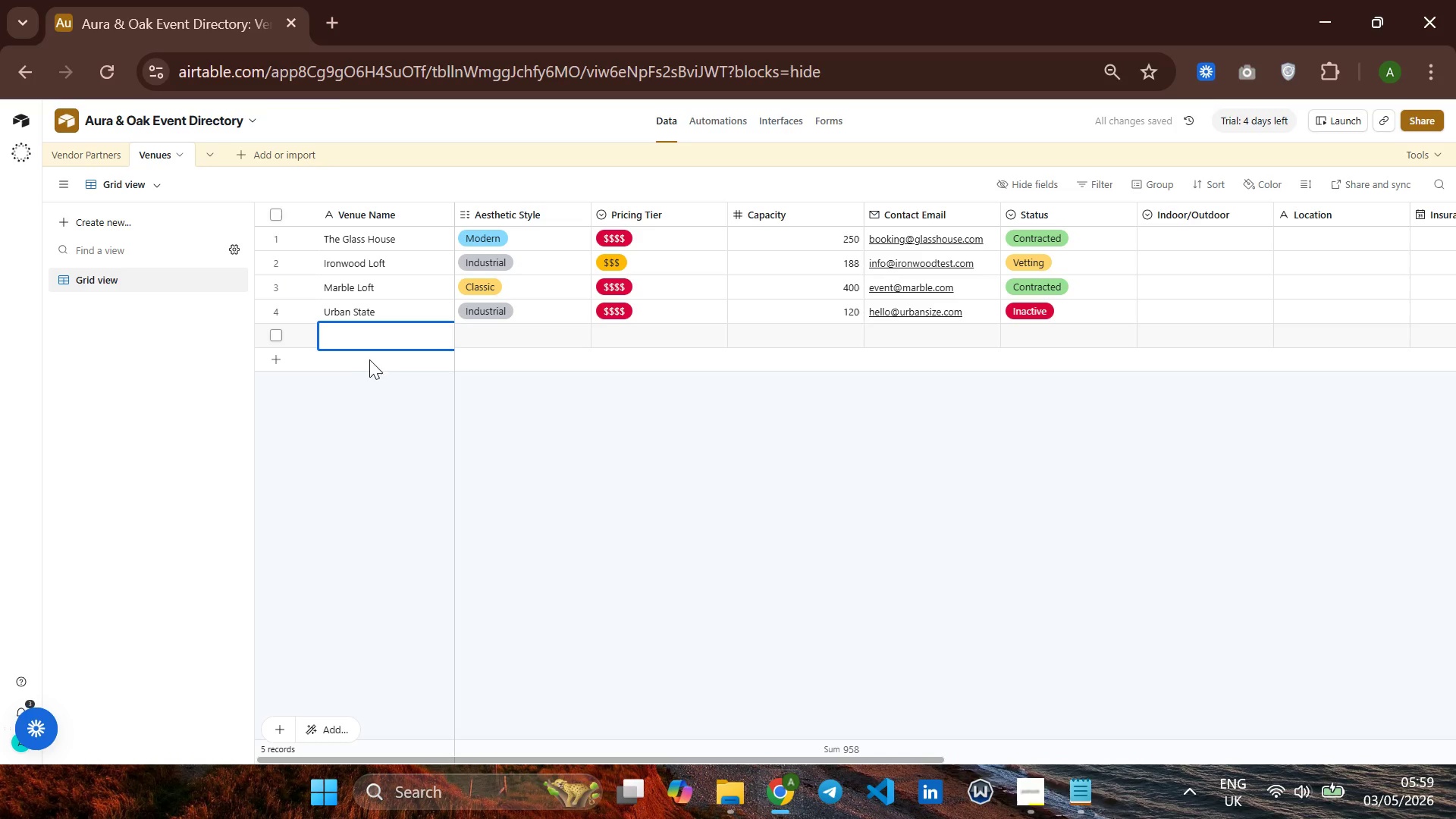 
wait(5.33)
 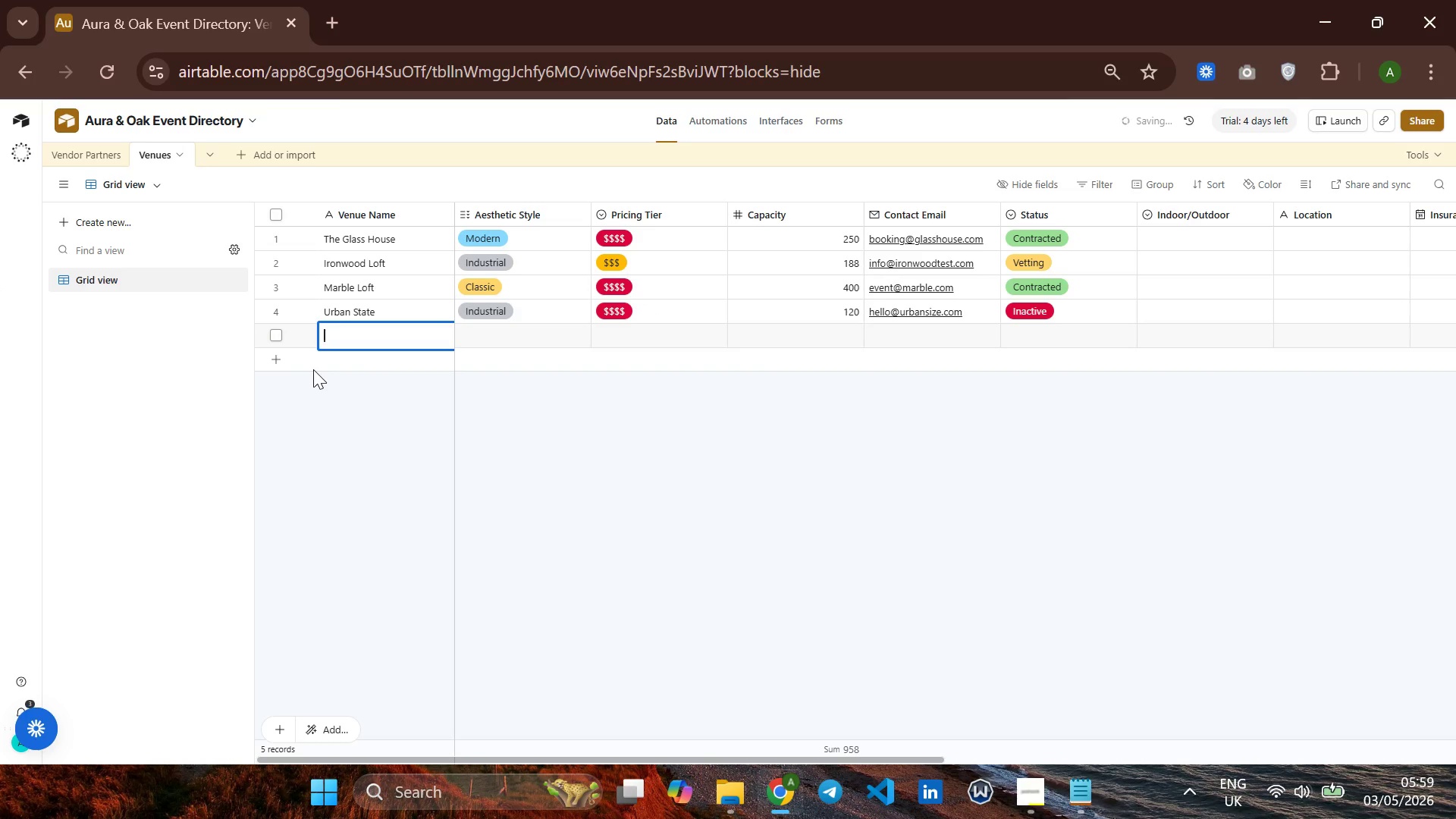 
key(CapsLock)
 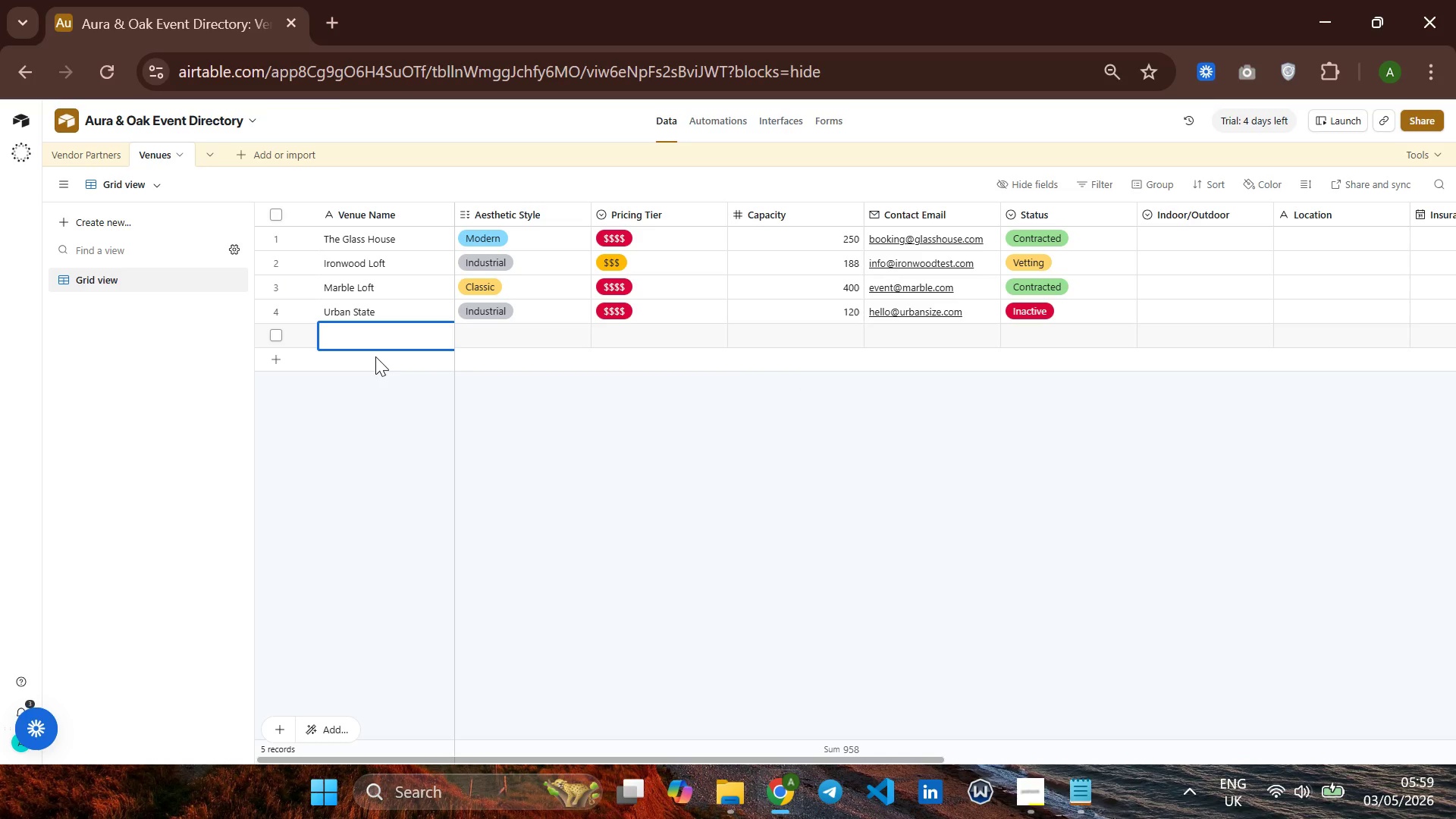 
type(Sea Brees)
key(Backspace)
type(zee)
key(Backspace)
 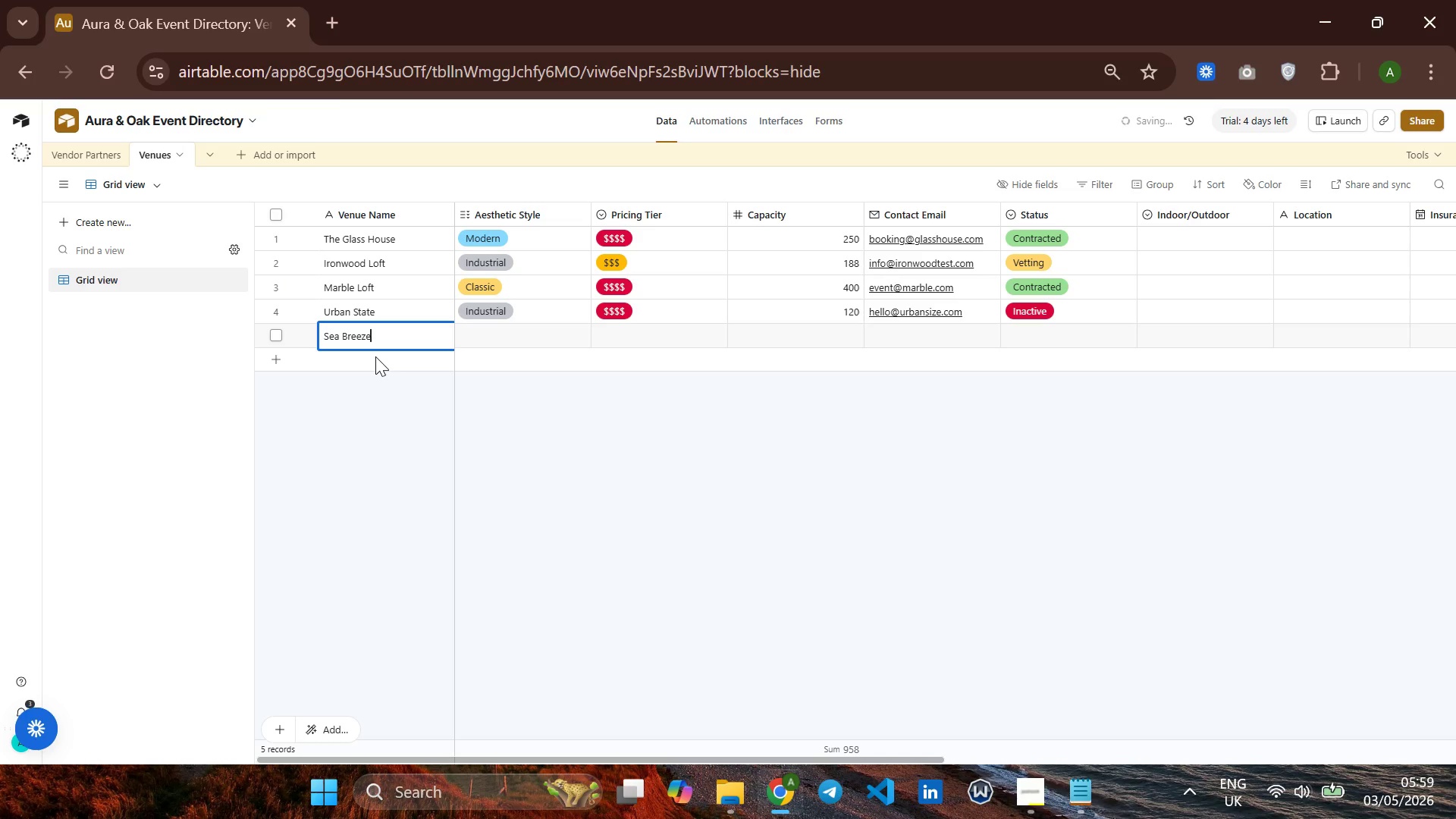 
key(ArrowRight)
 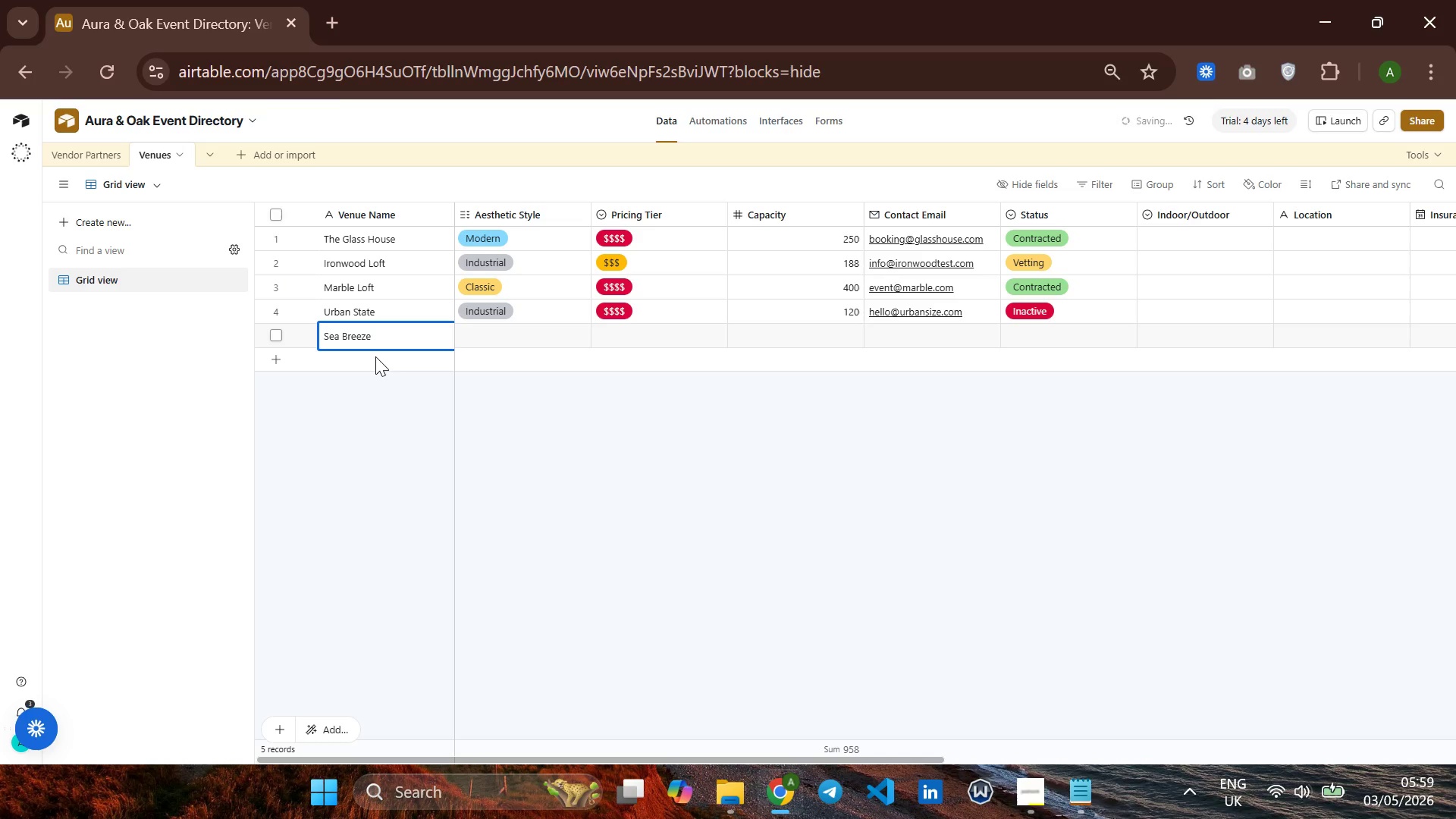 
key(Enter)
 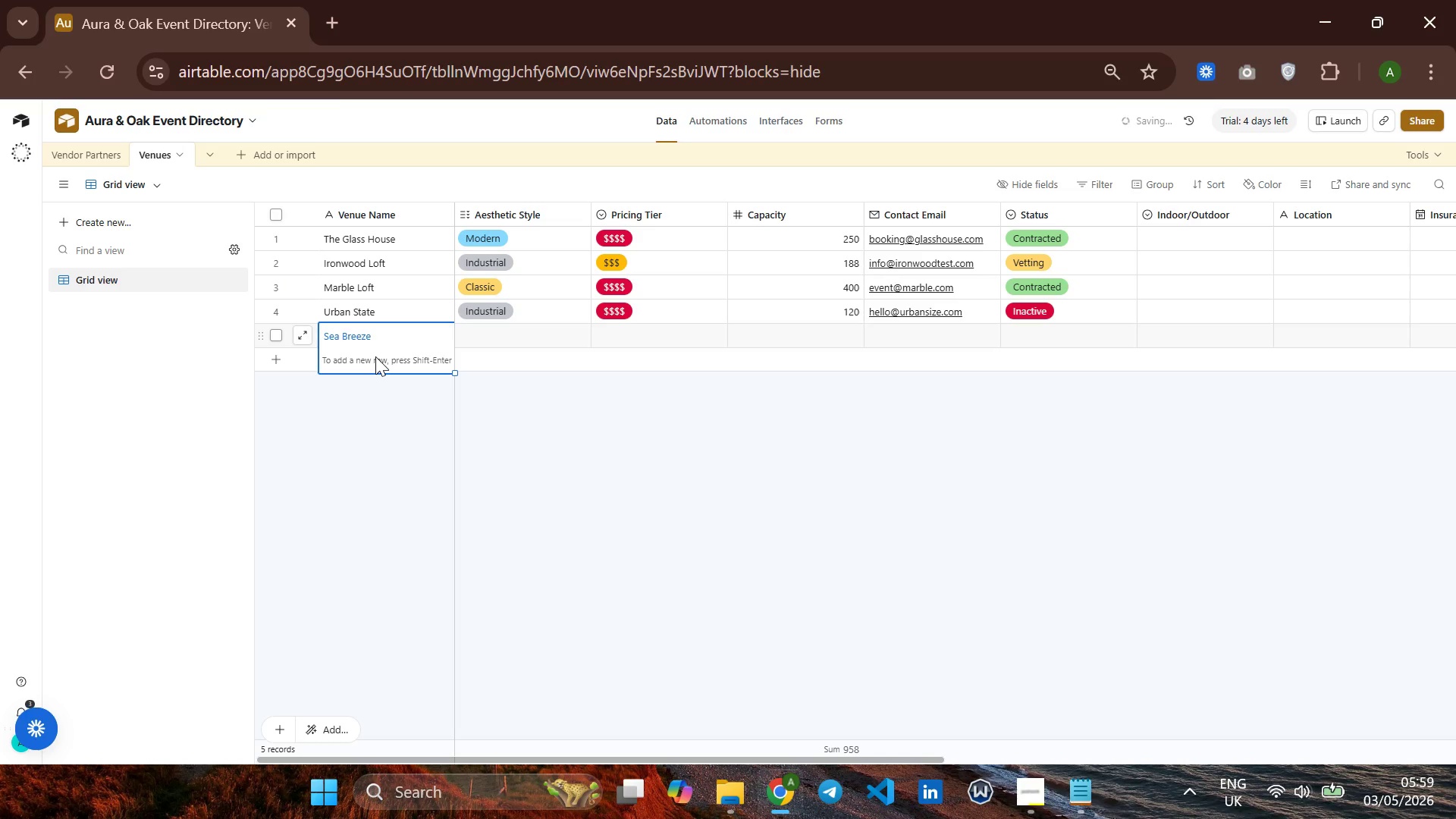 
key(ArrowUp)
 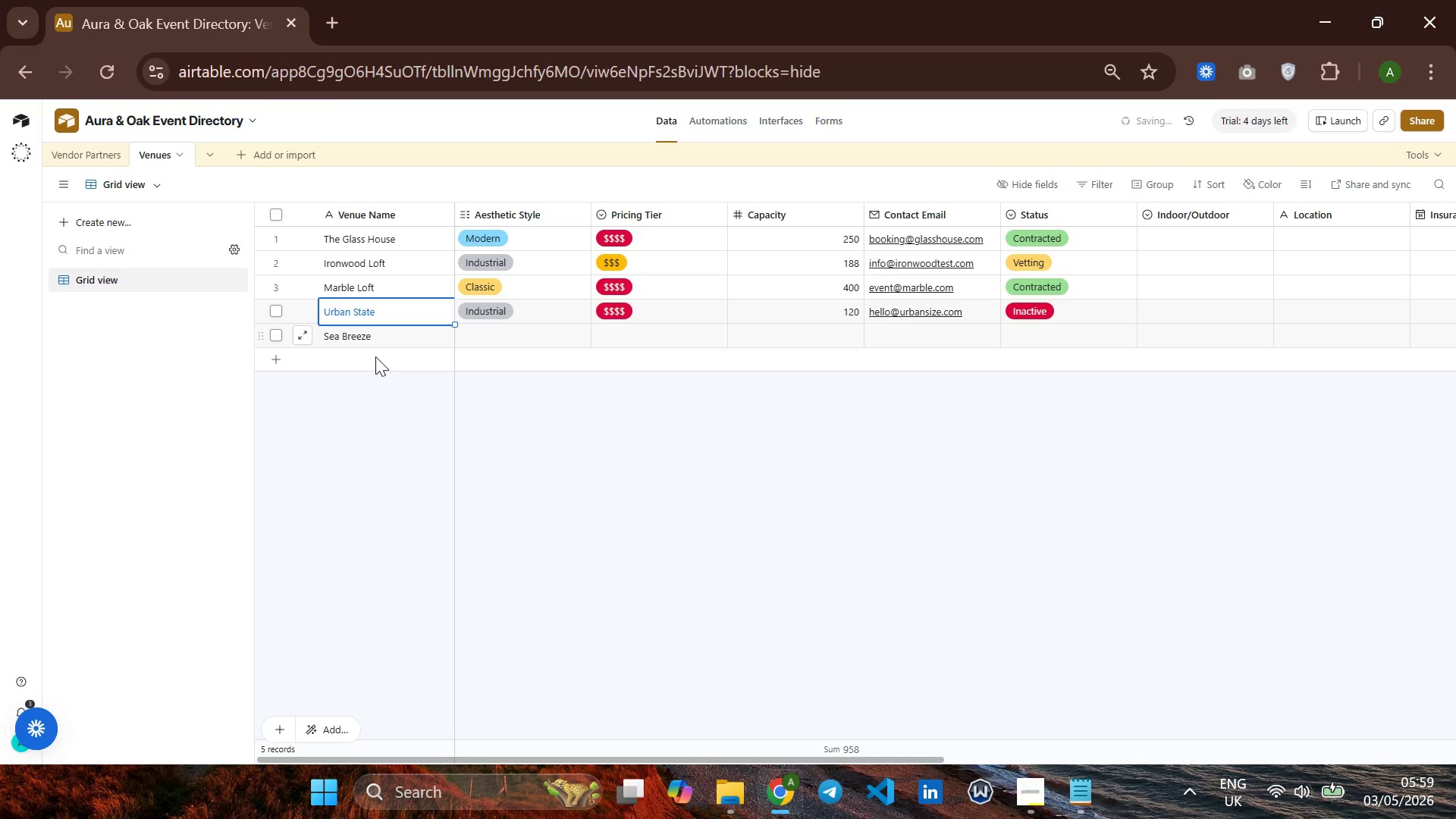 
key(ArrowRight)
 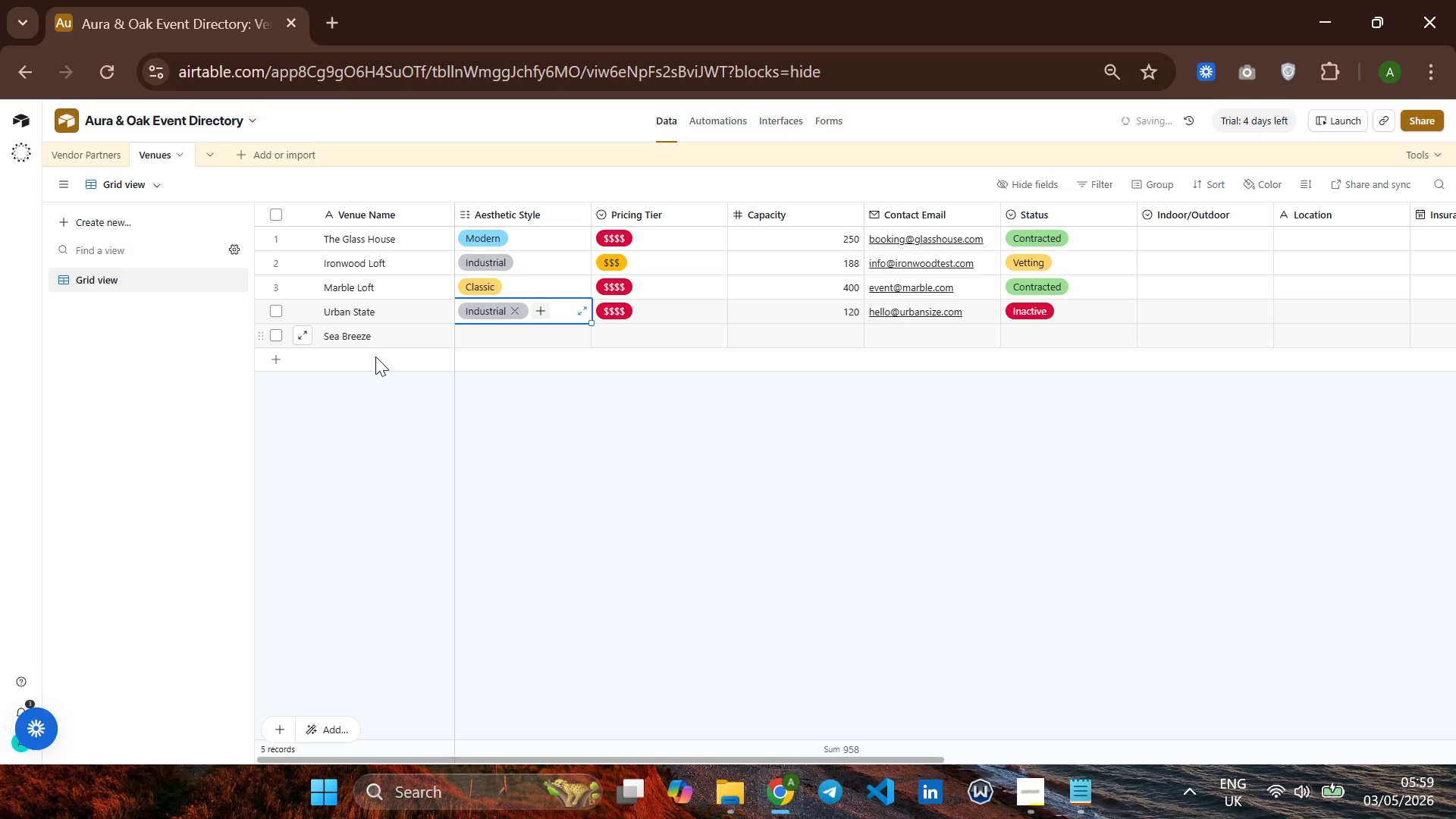 
key(ArrowDown)
 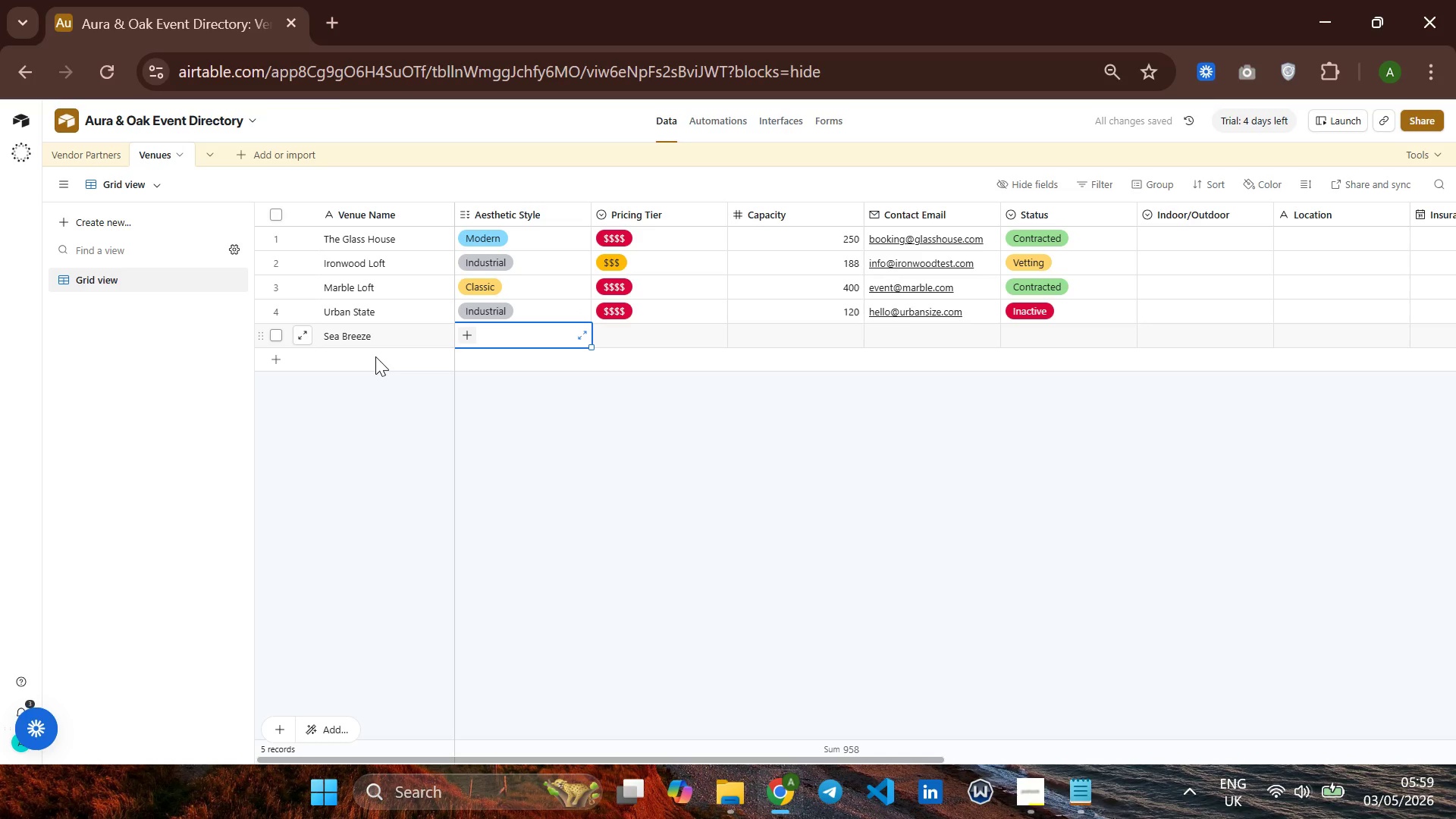 
key(C)
 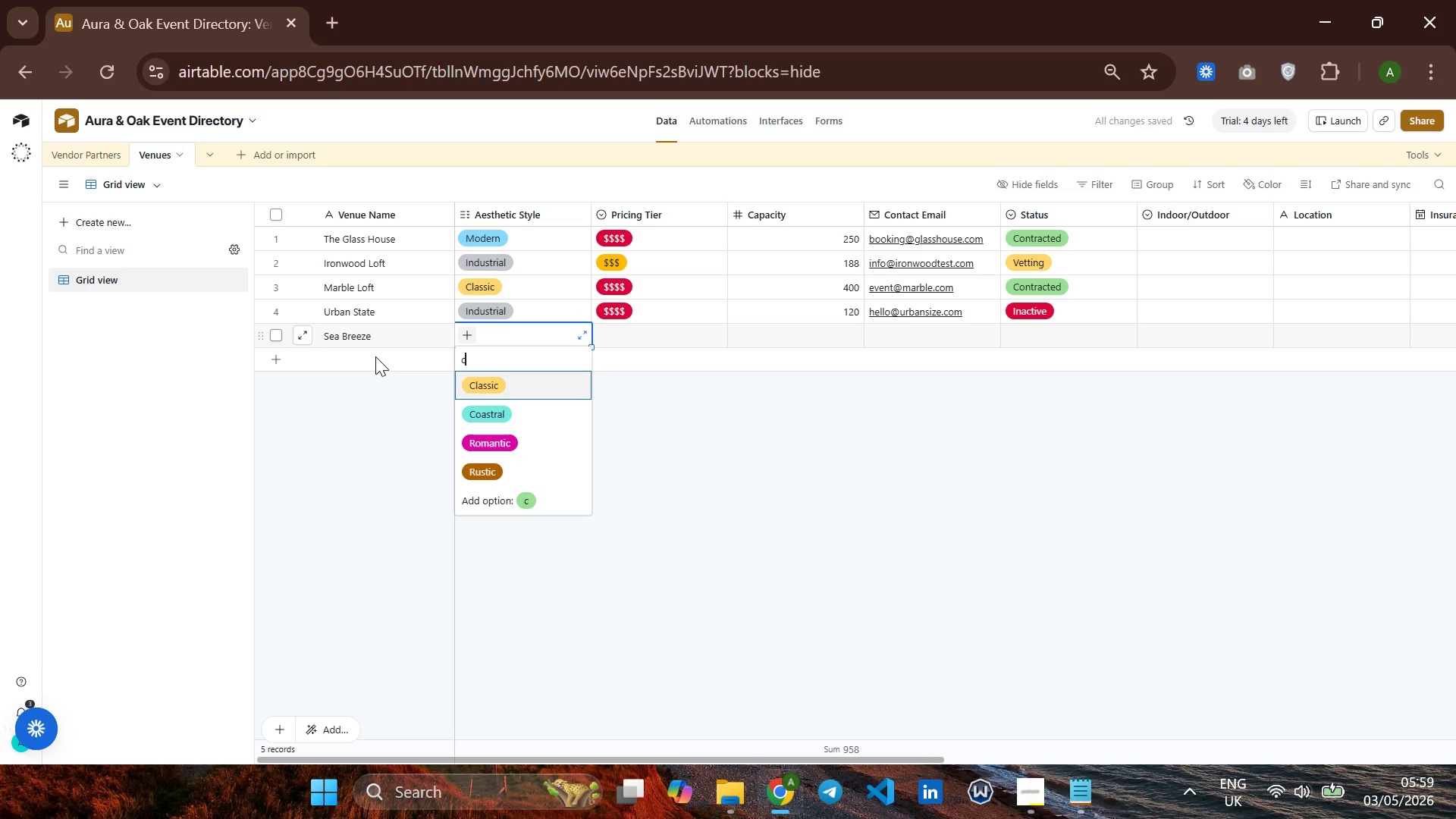 
key(ArrowDown)
 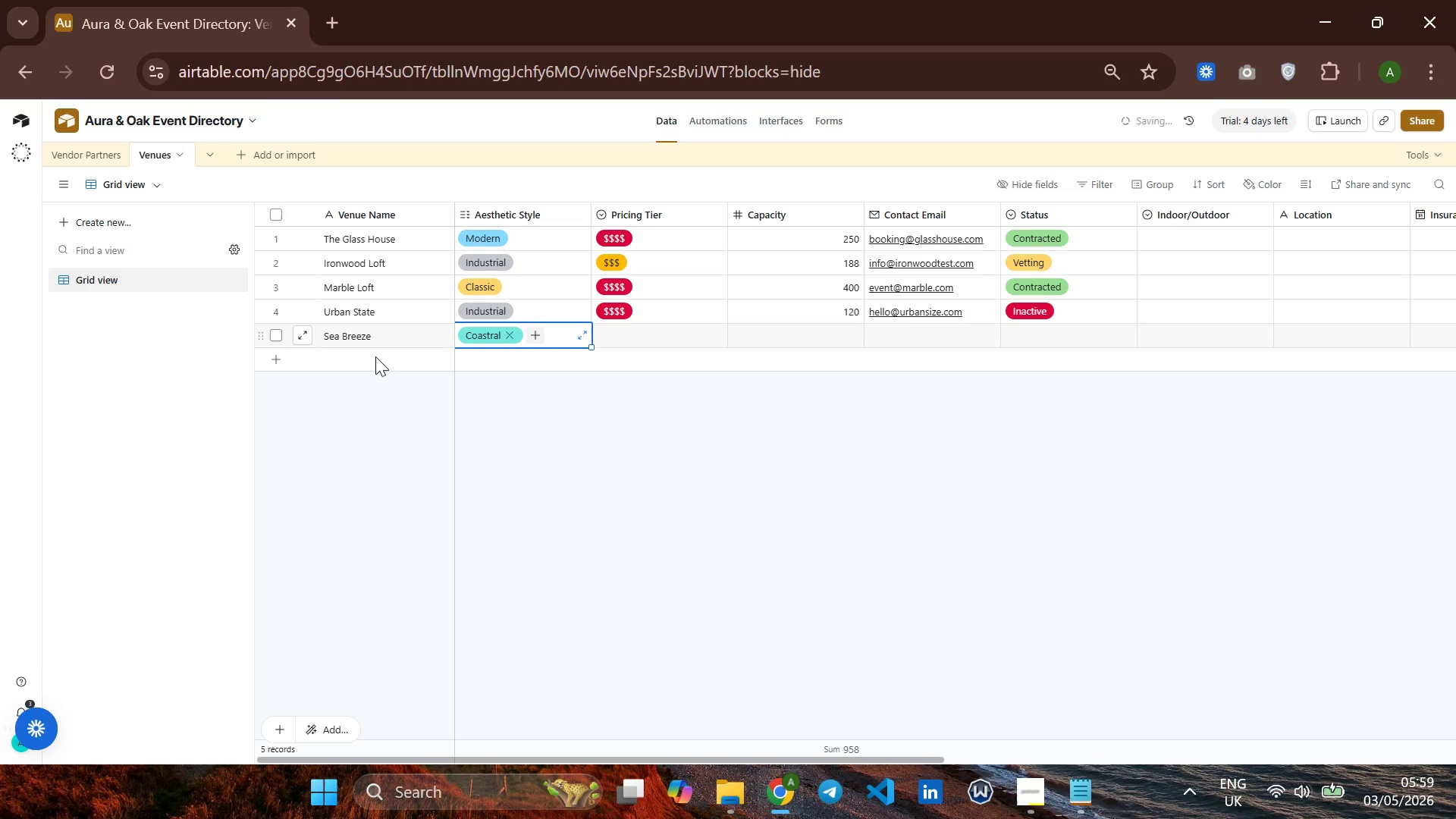 
key(Enter)
 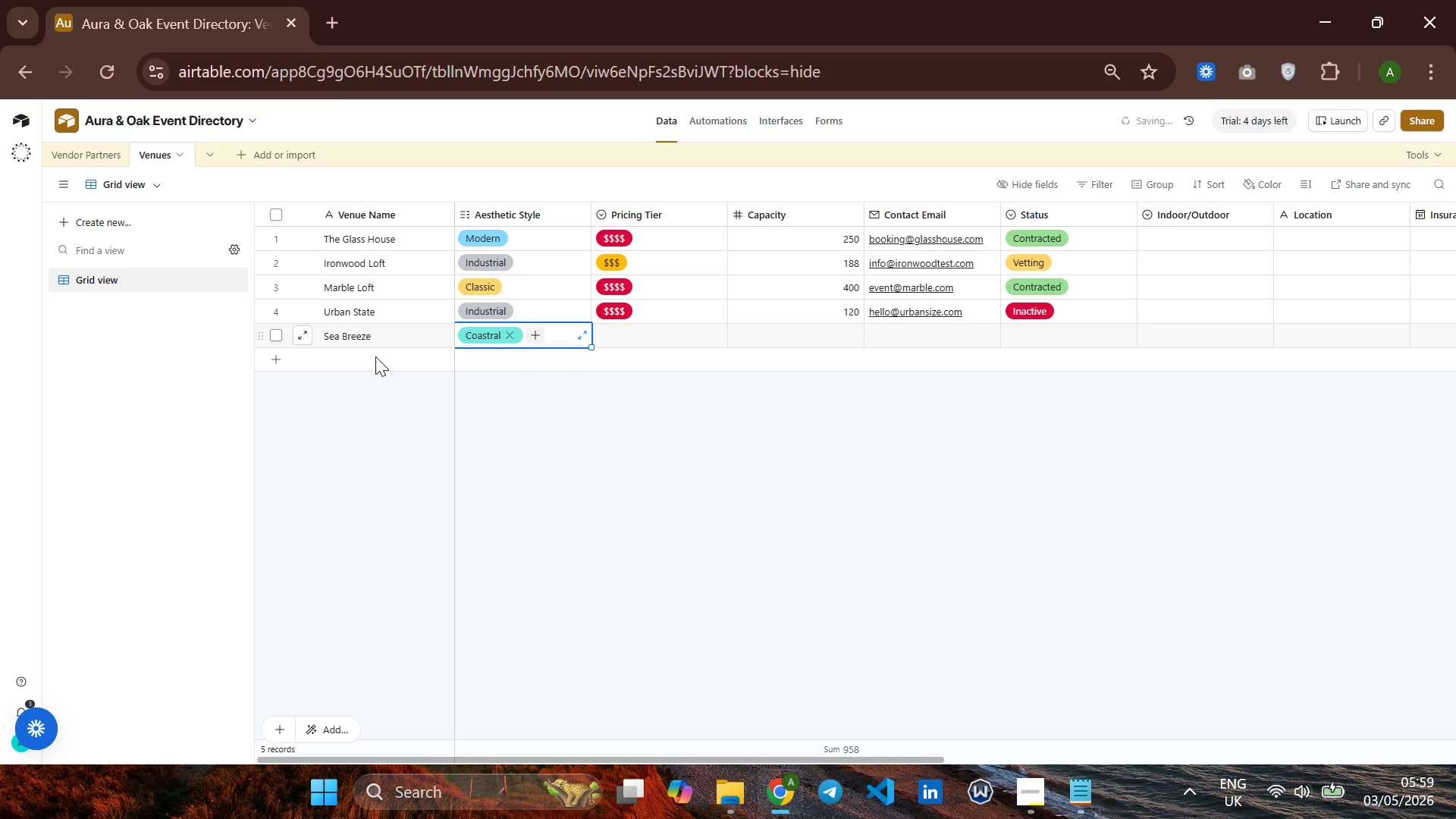 
key(ArrowRight)
 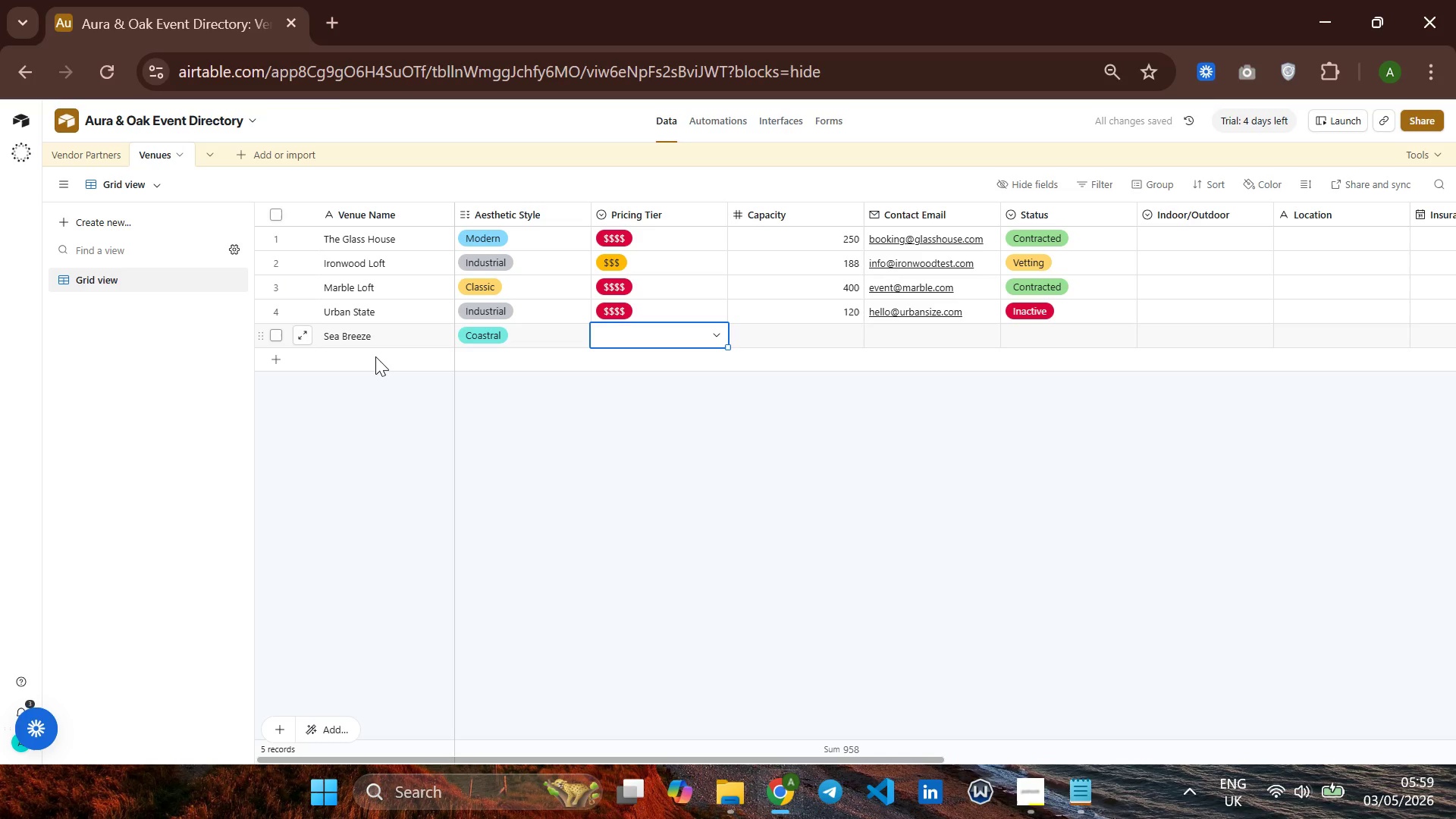 
type($$$)
 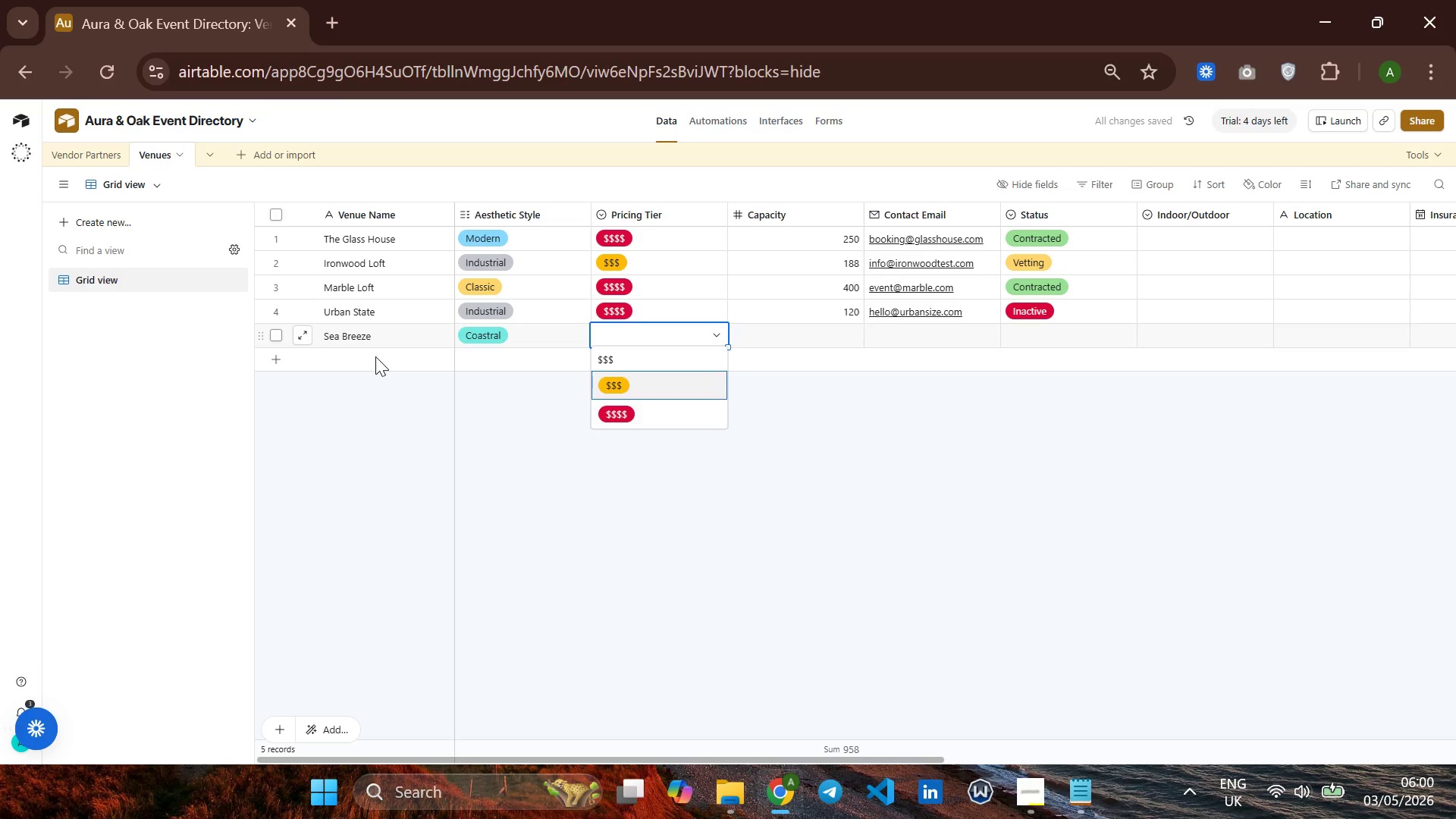 
key(Enter)
 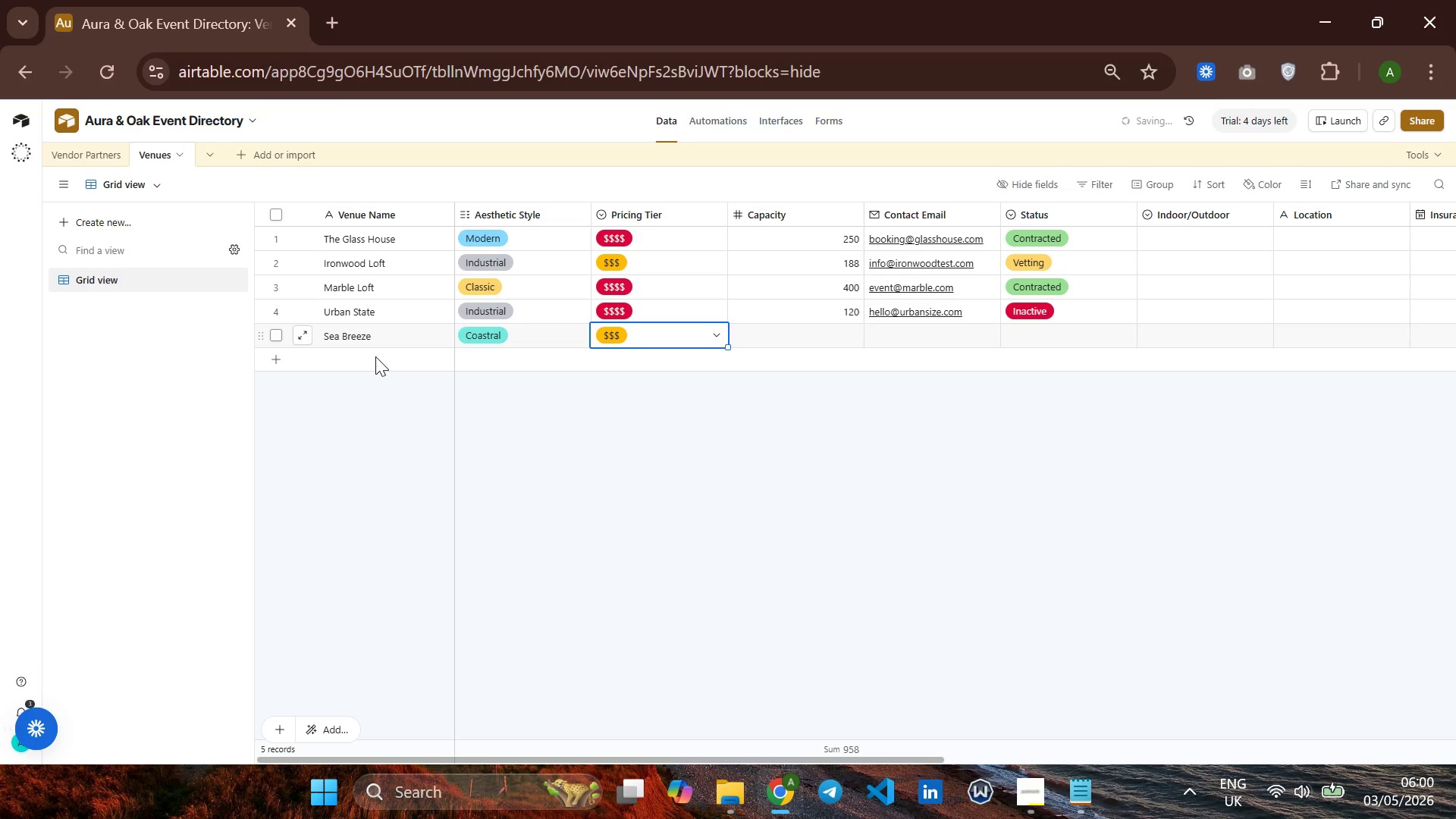 
key(ArrowRight)
 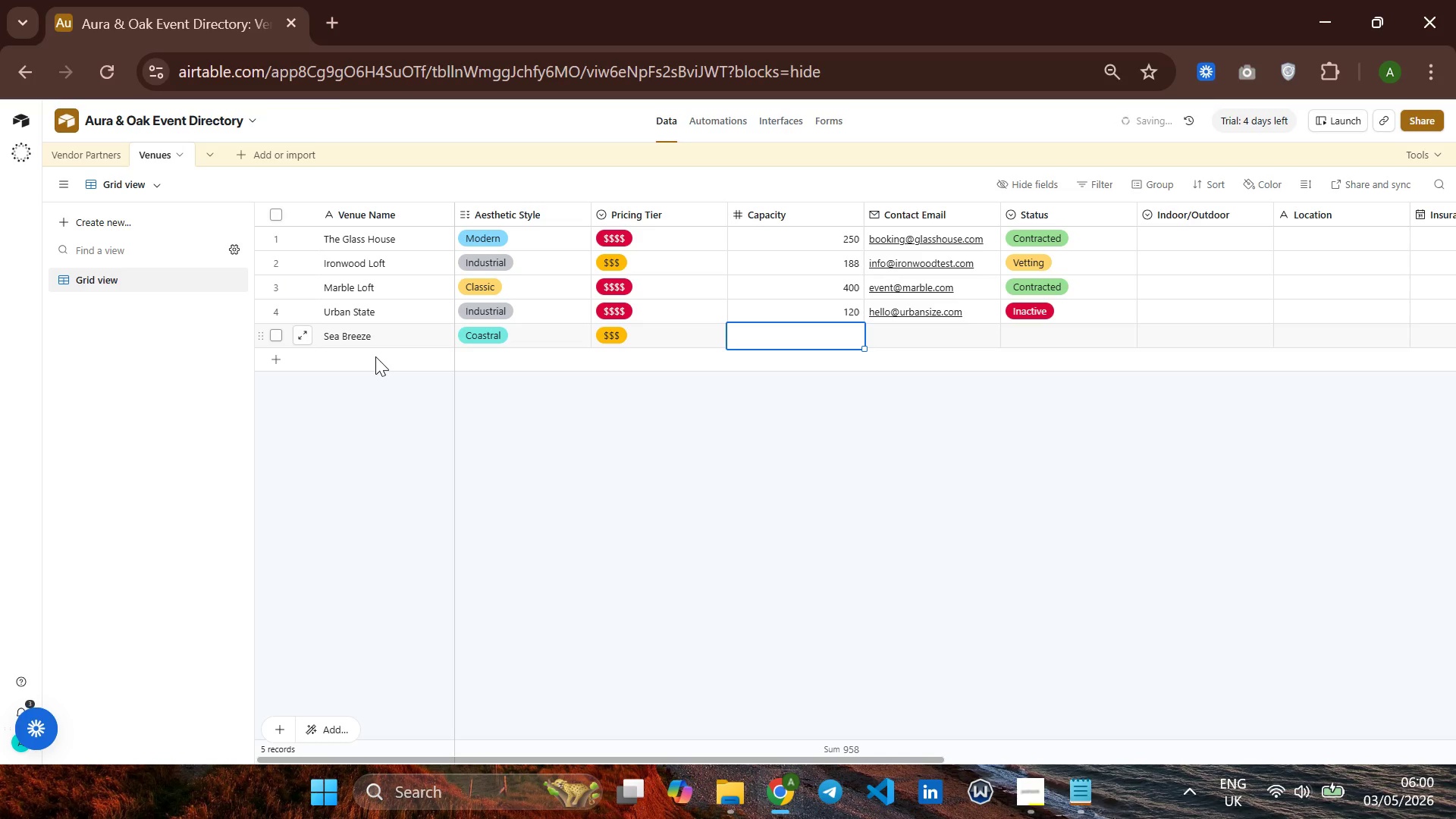 
type(300)
 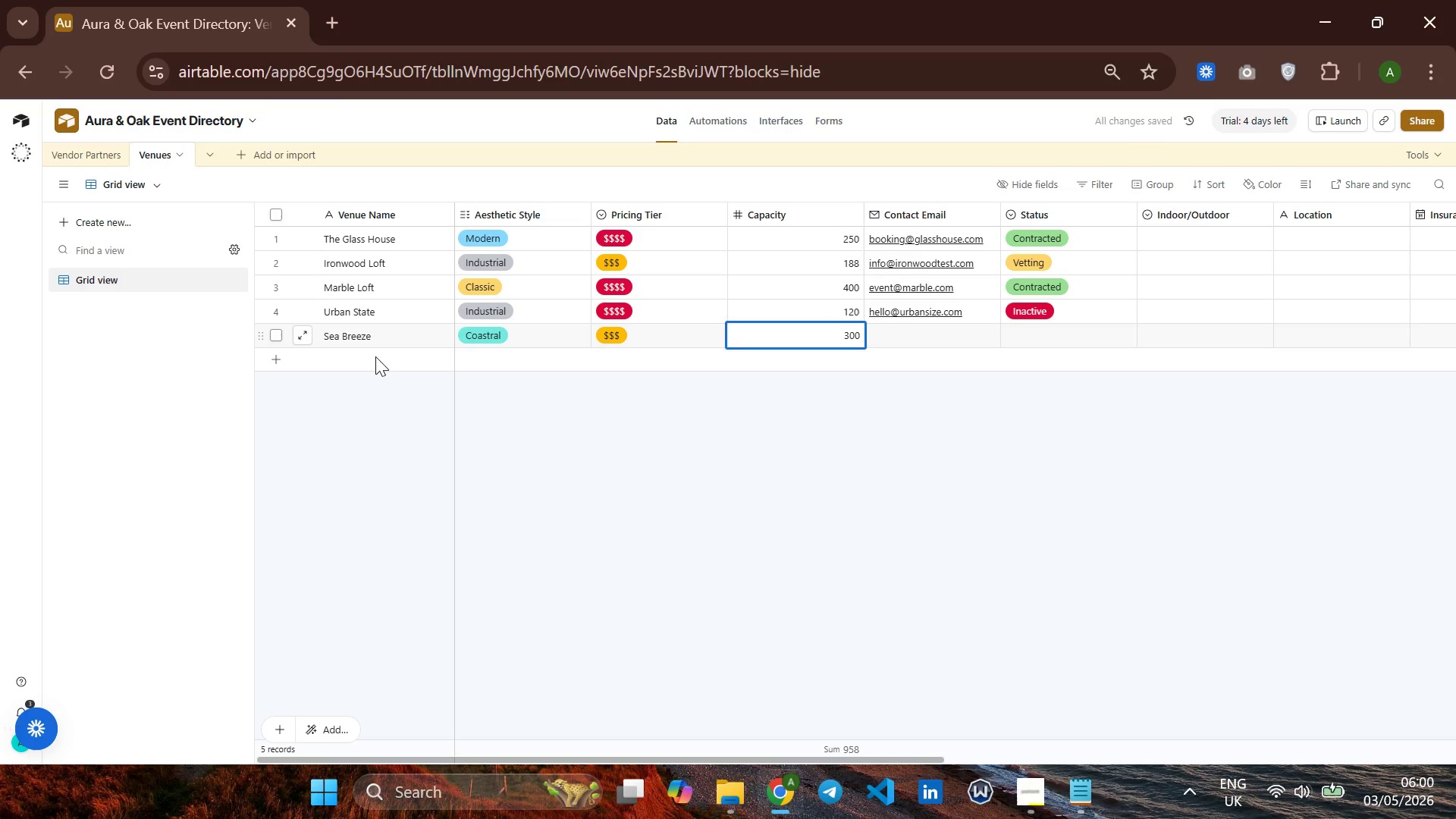 
key(Enter)
 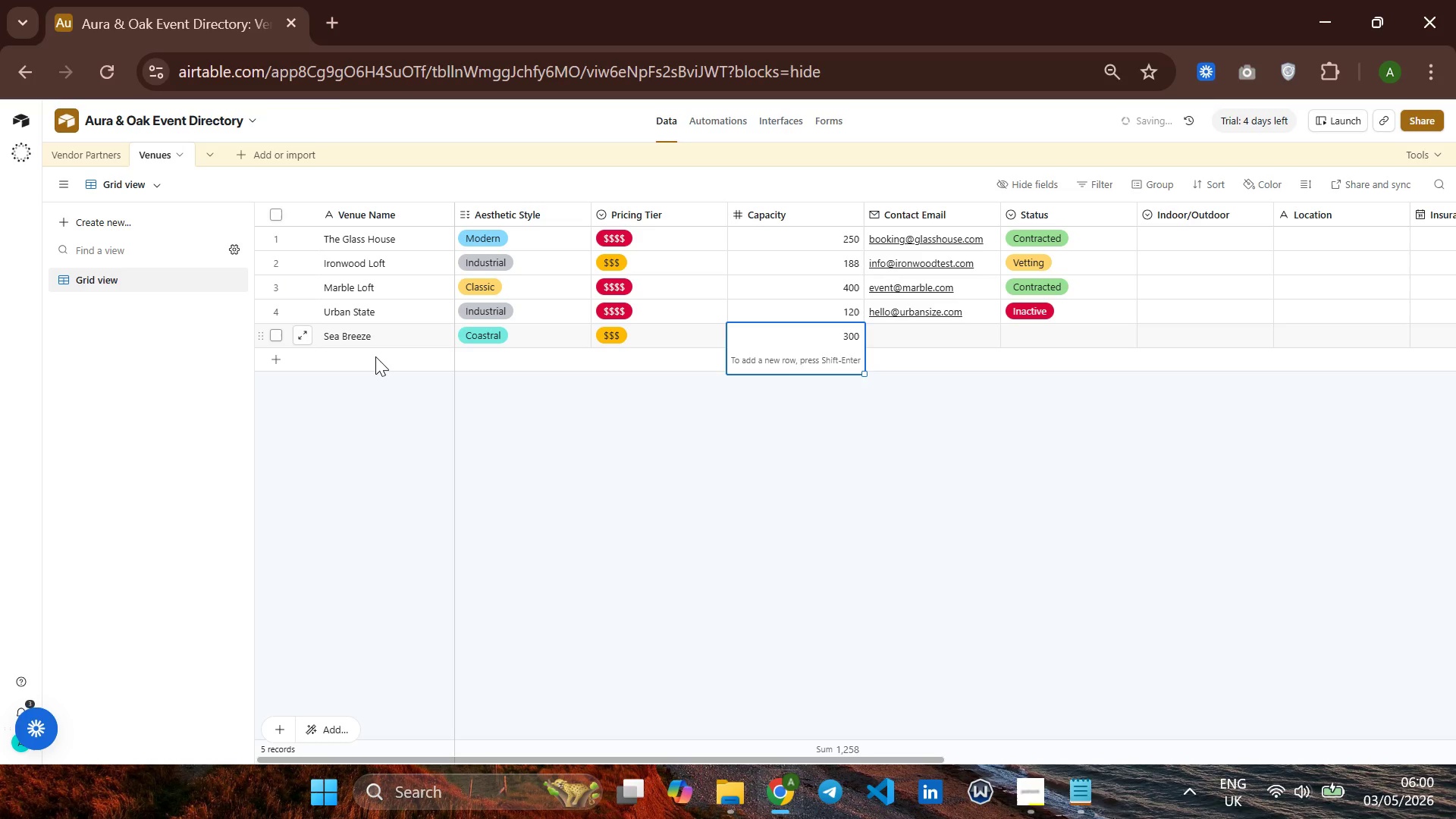 
key(ArrowRight)
 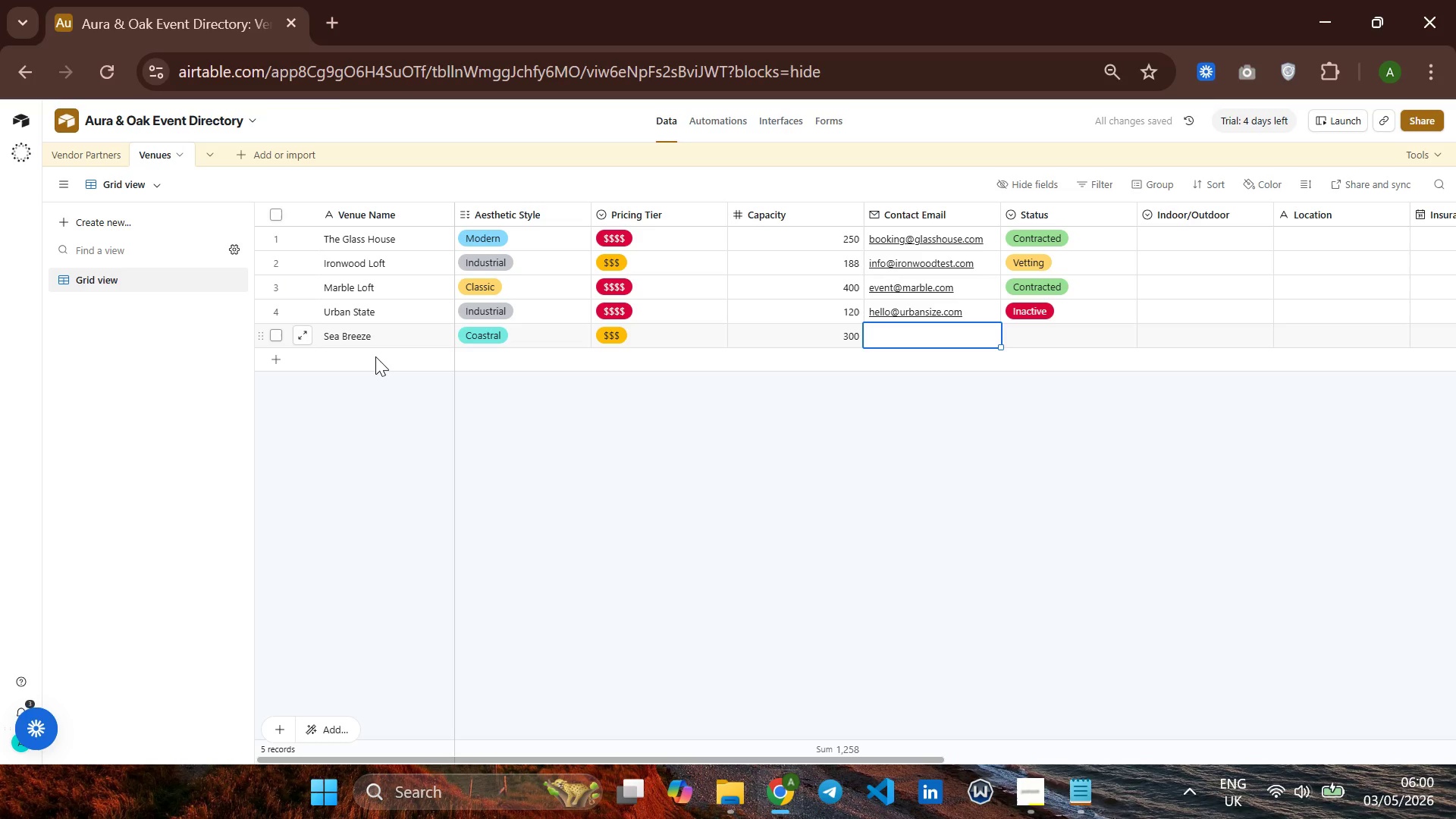 
wait(6.73)
 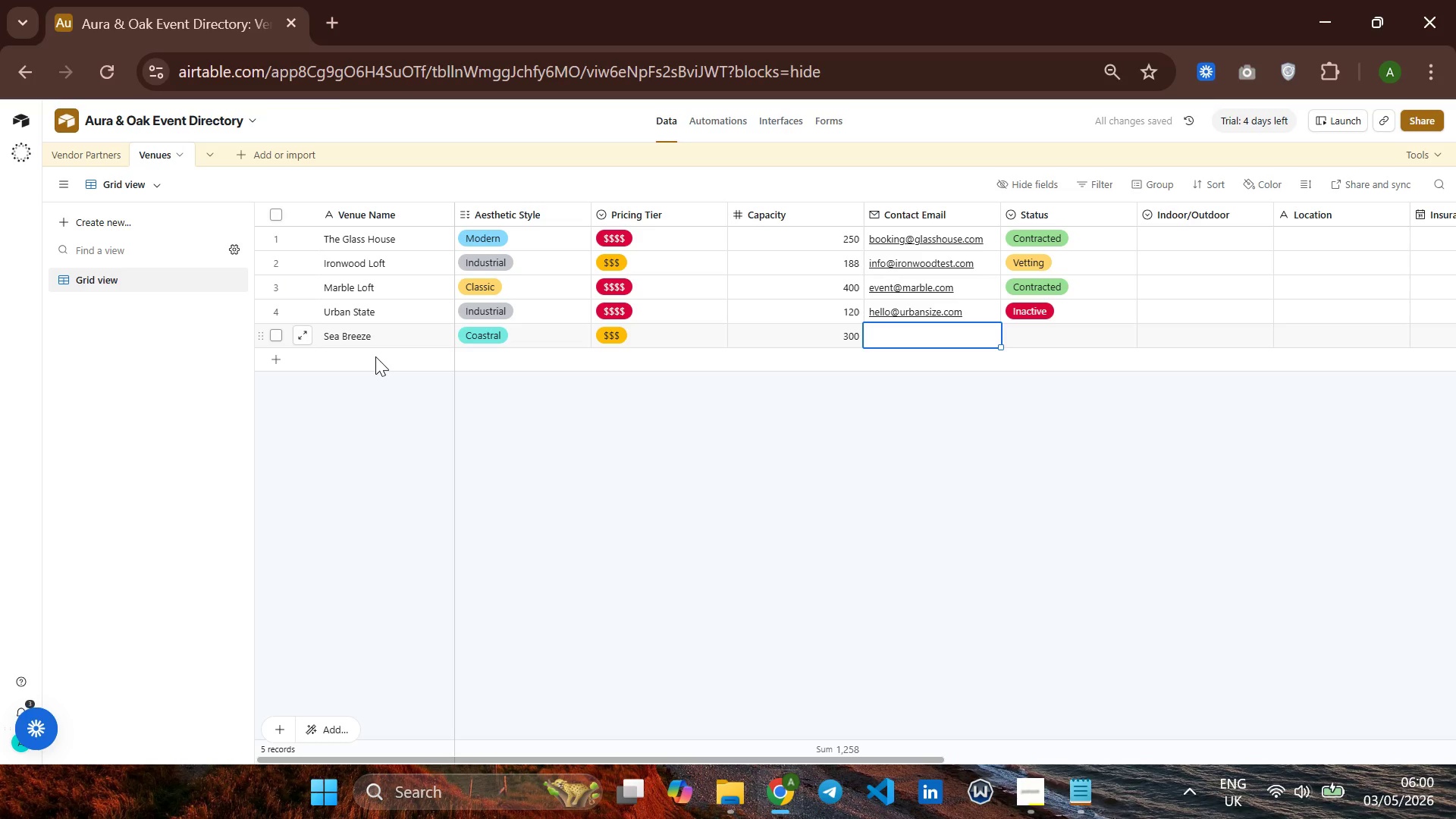 
type(beach~sea)
 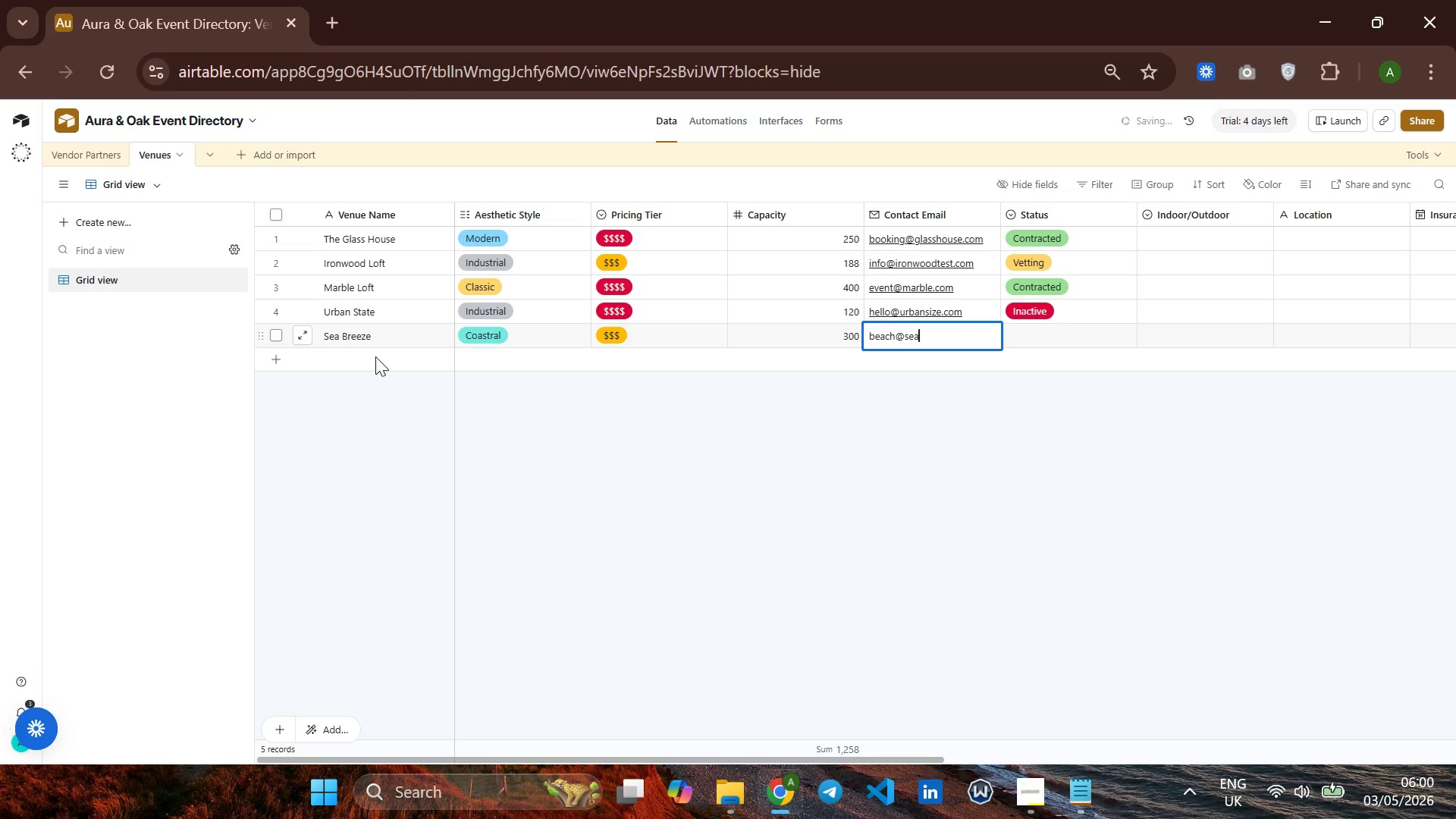 
type(breeza)
key(Backspace)
type(e.cok)
key(Backspace)
type(m)
 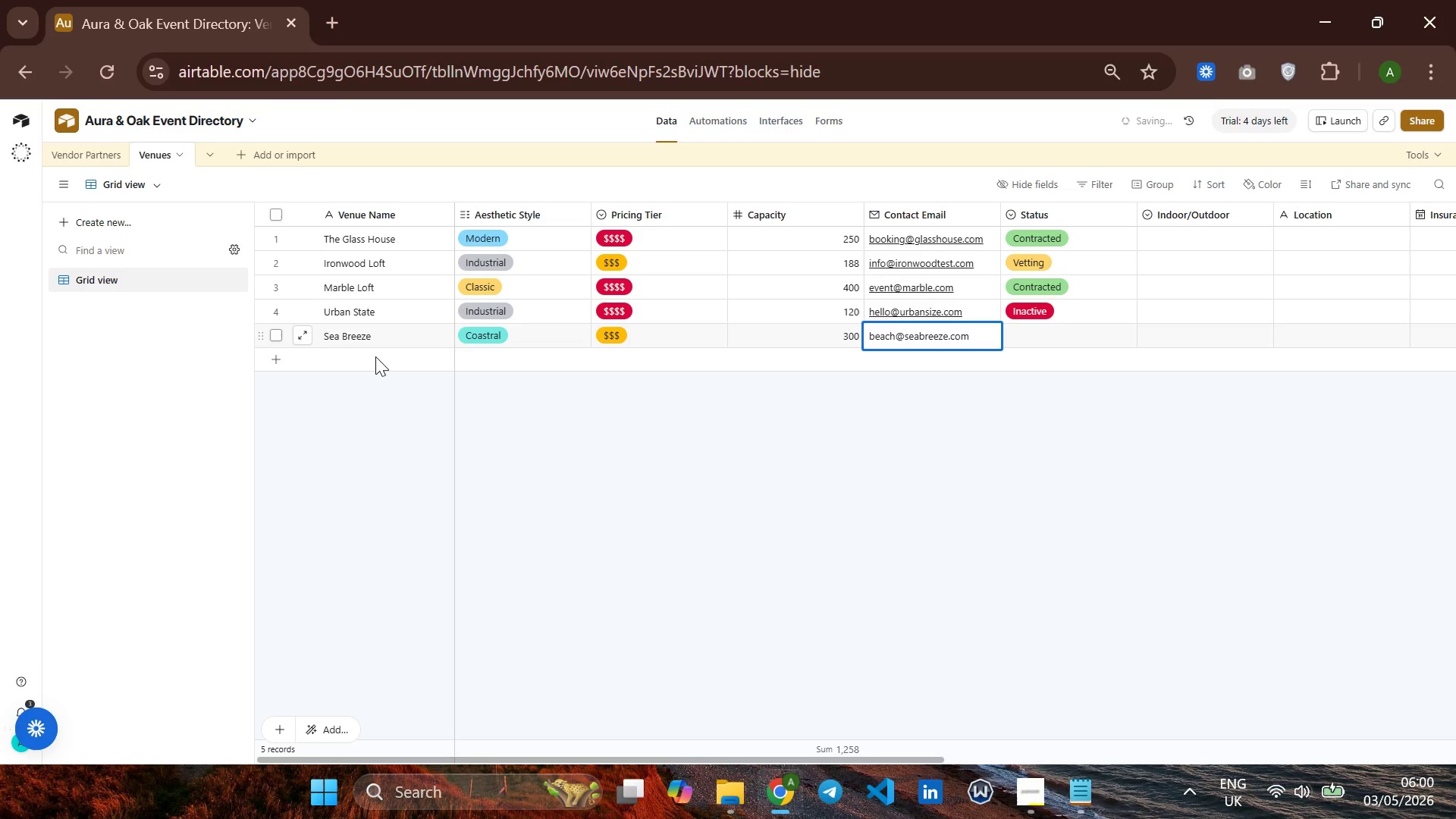 
key(Enter)
 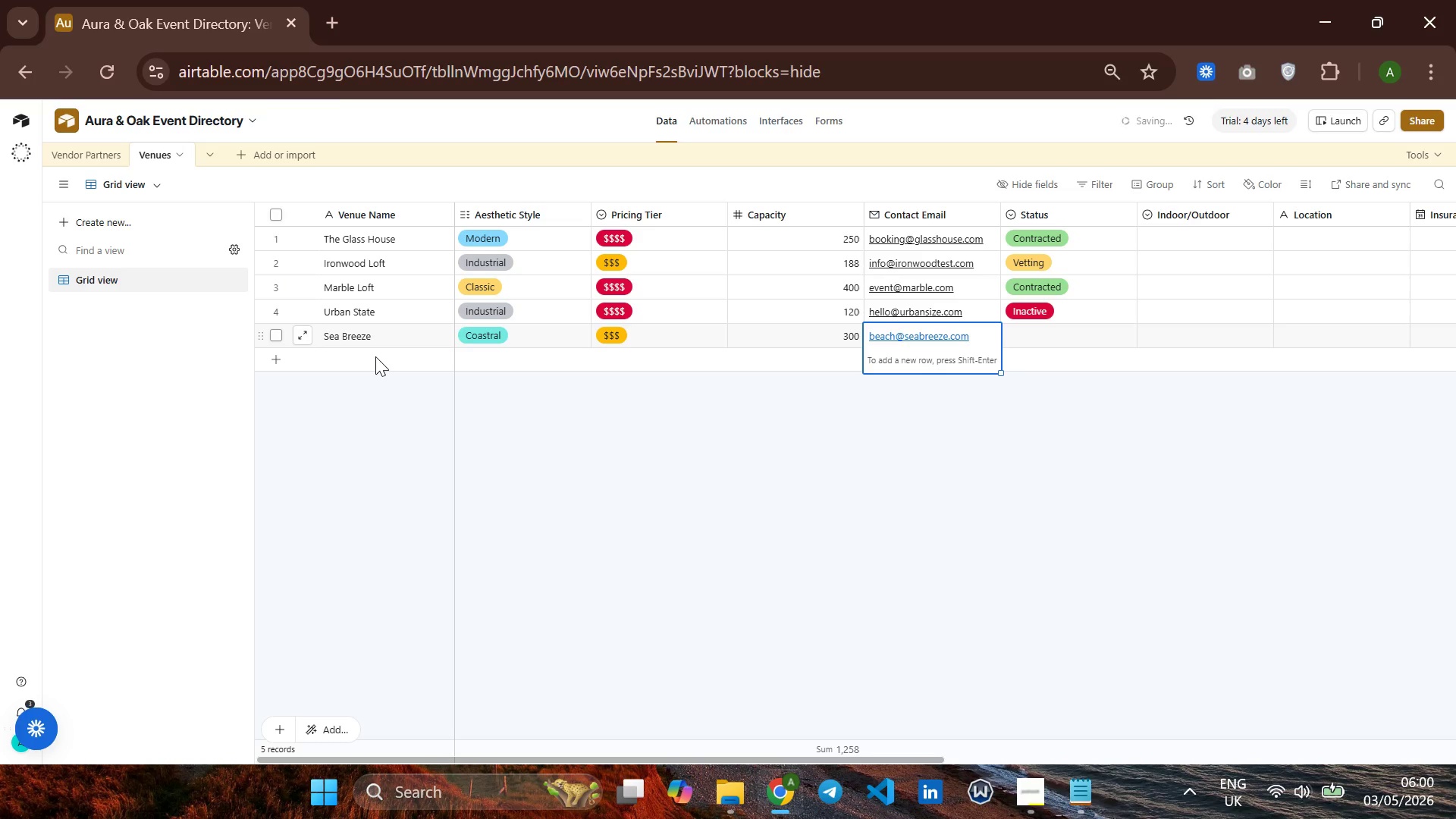 
key(CapsLock)
 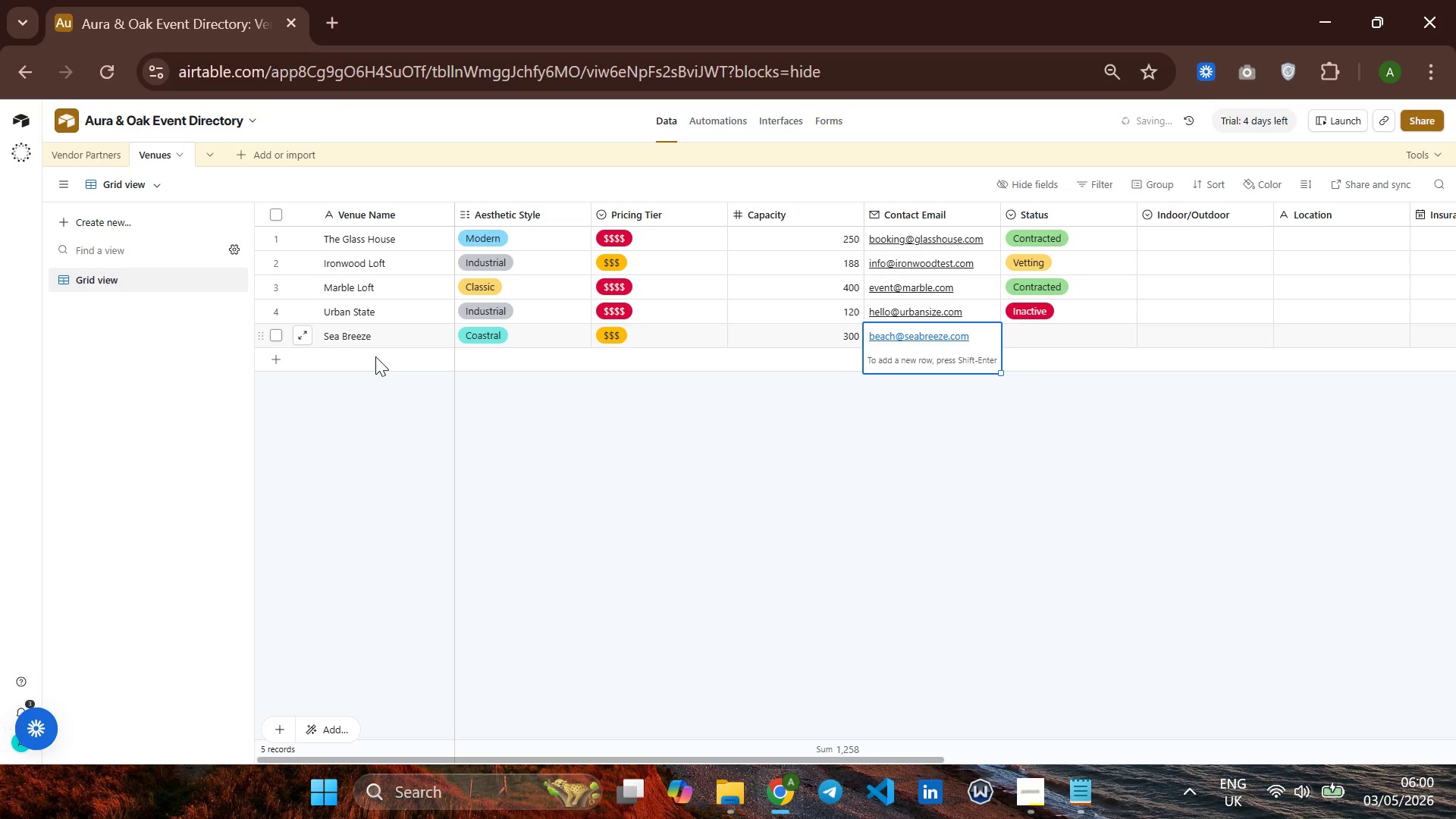 
key(C)
 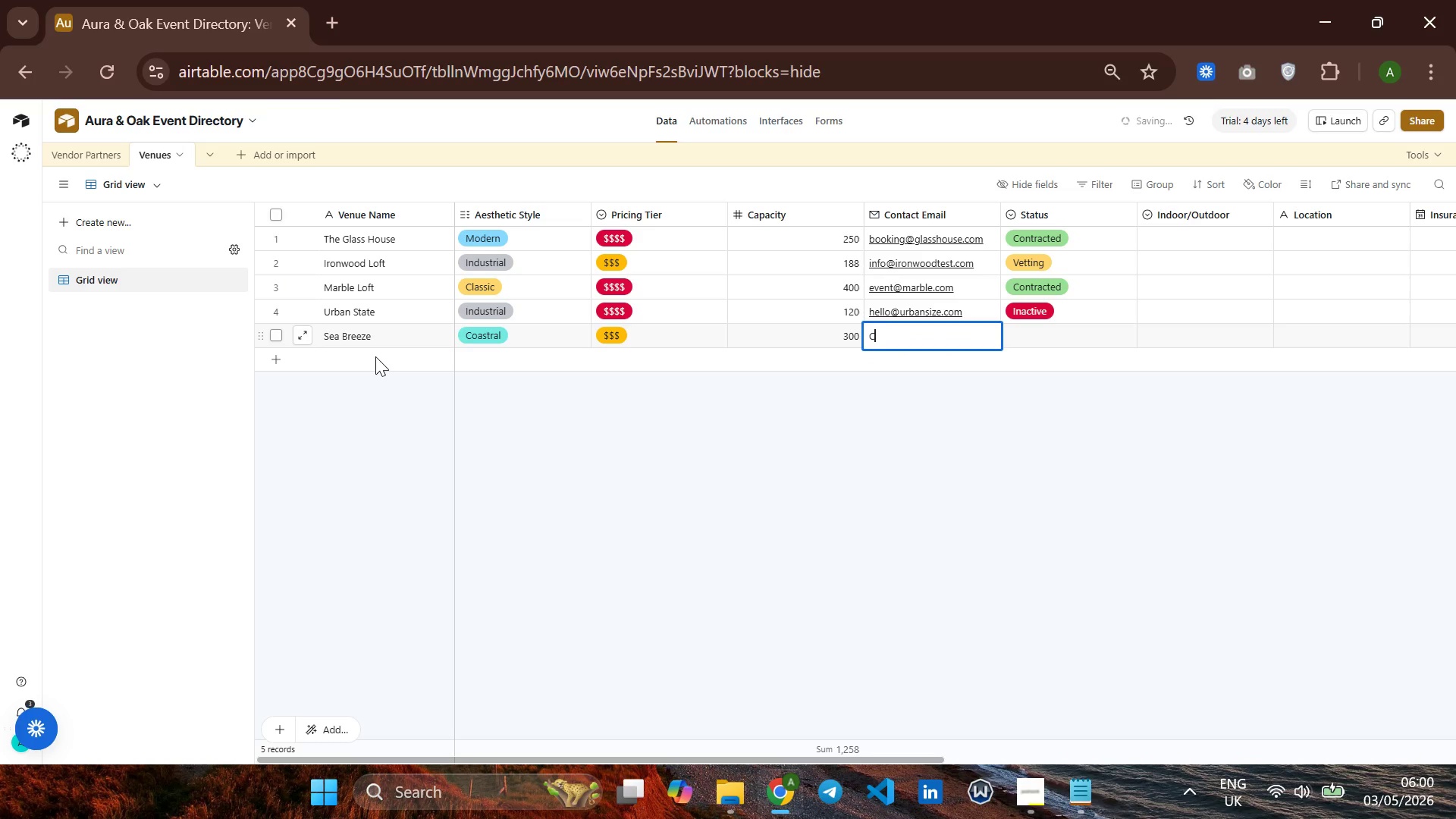 
key(CapsLock)
 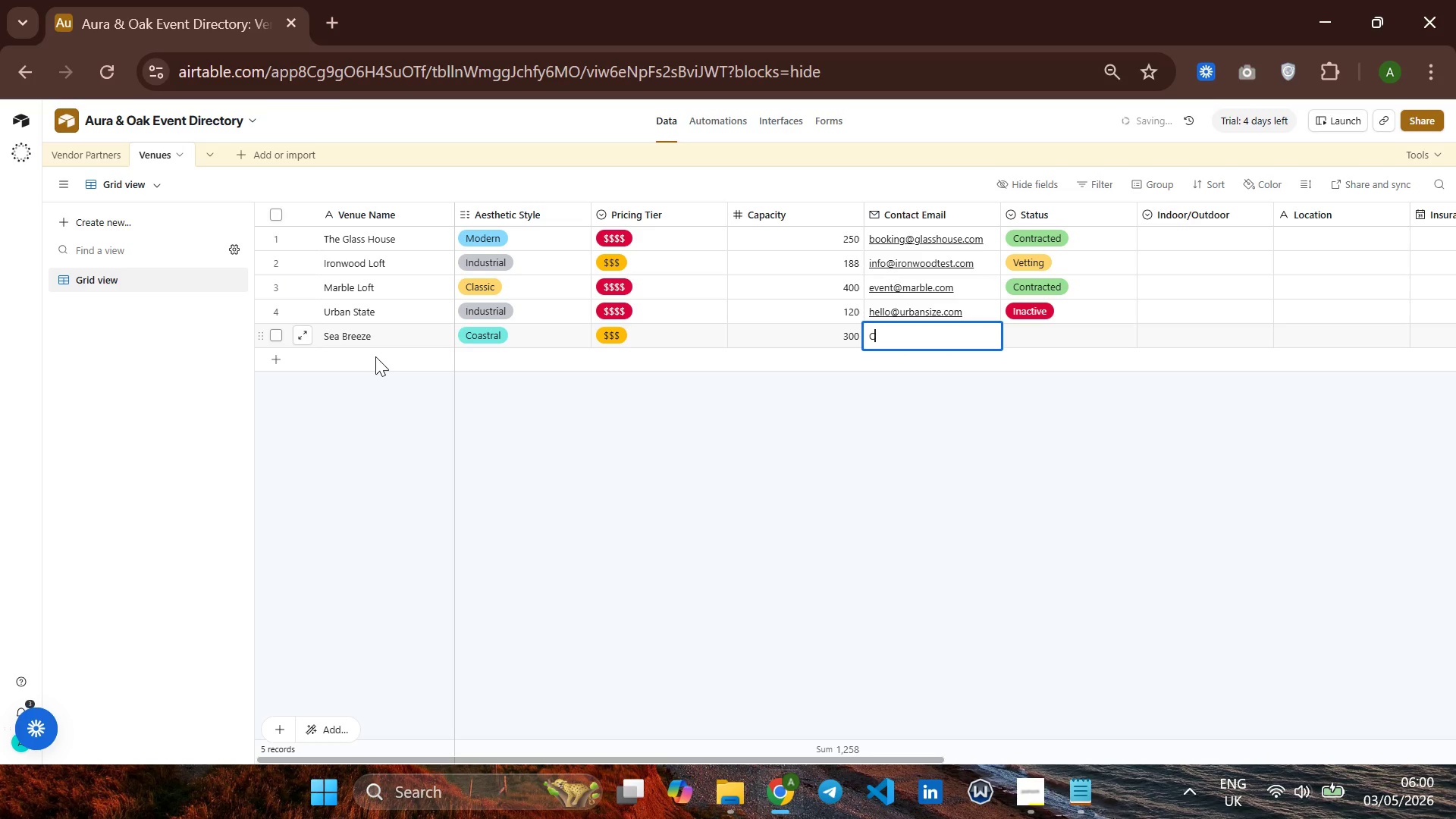 
key(Backspace)
 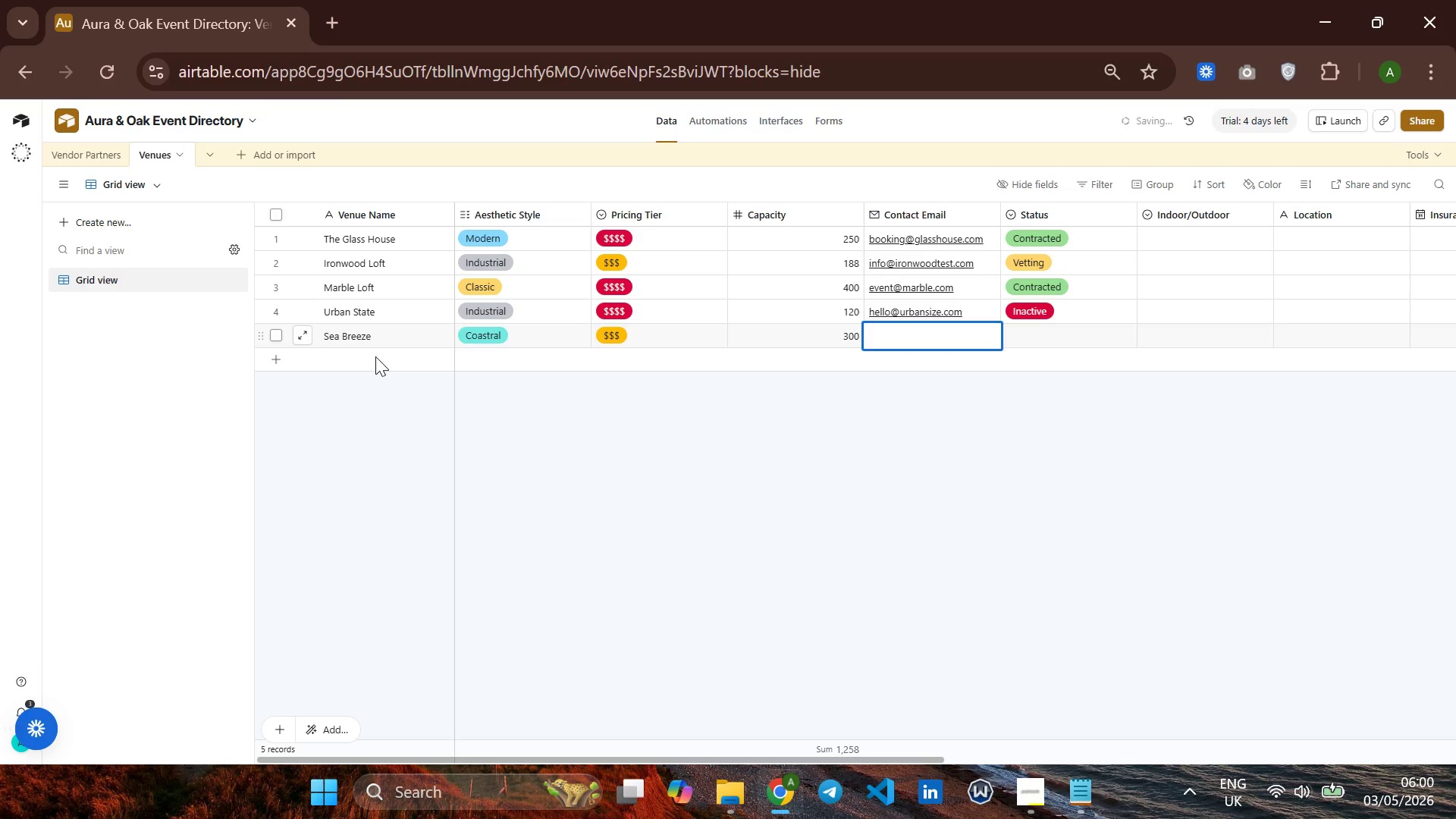 
key(Control+Z)
 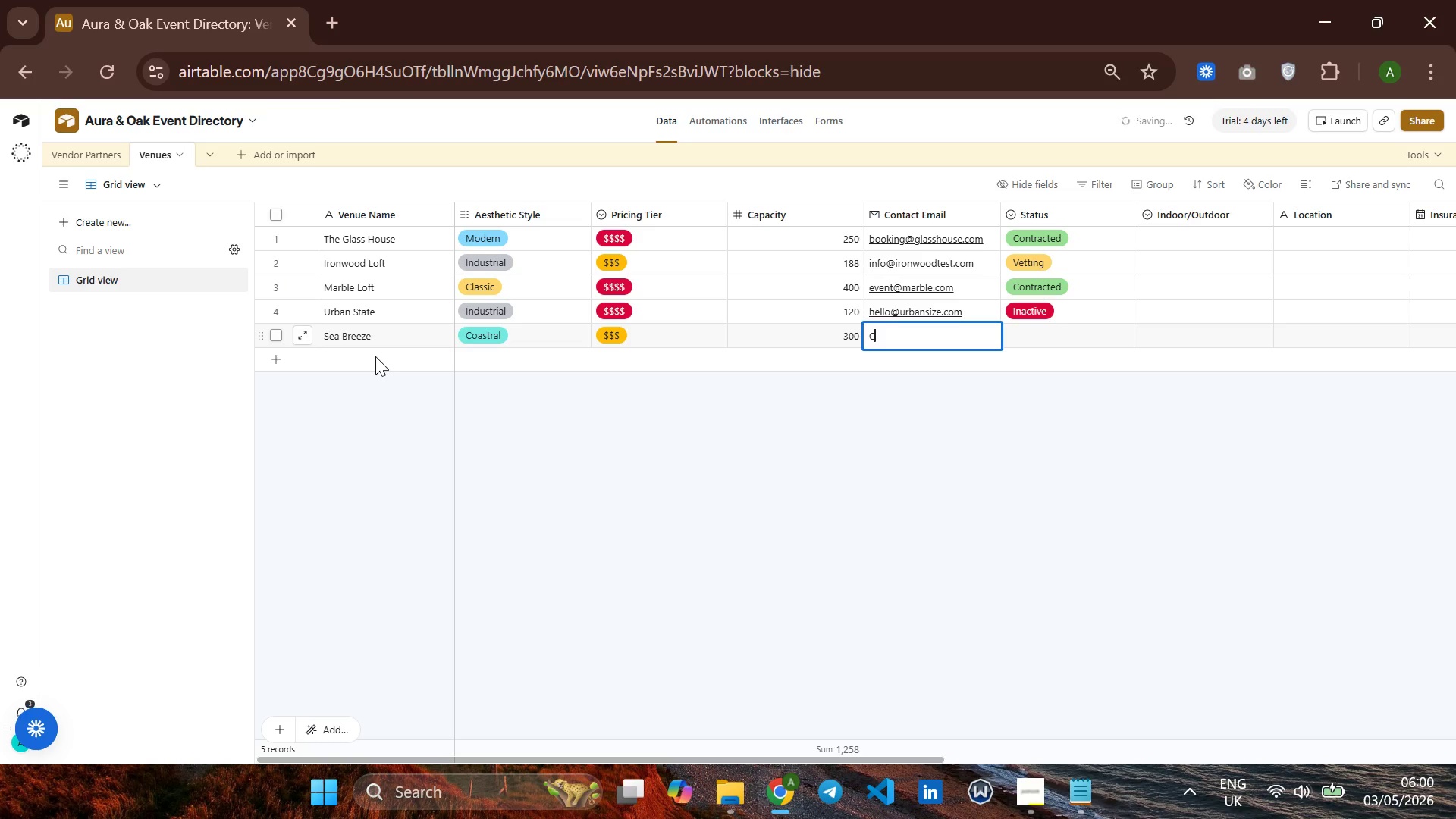 
key(Control+Z)